 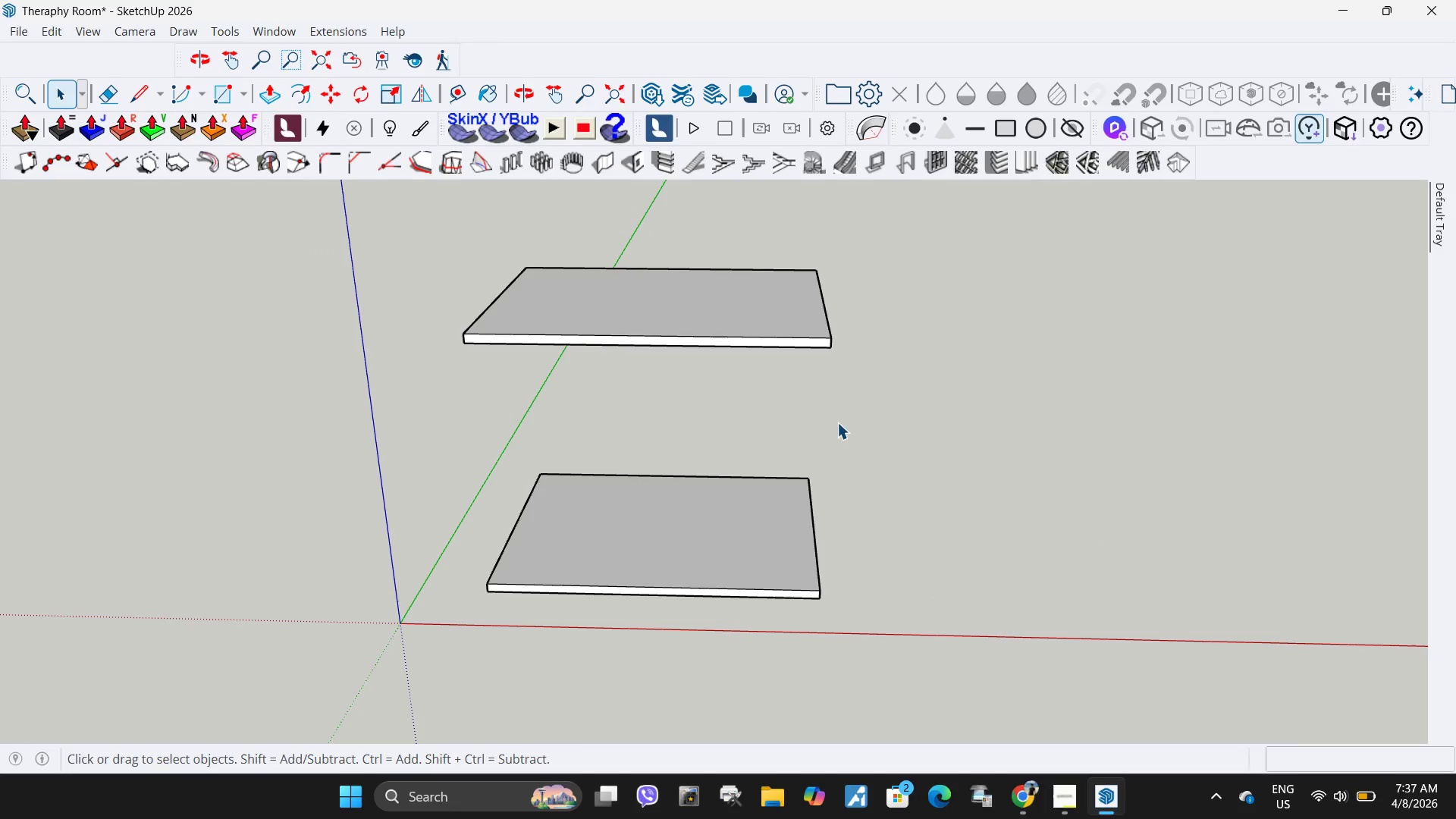 
scroll: coordinate [765, 544], scroll_direction: down, amount: 3.0
 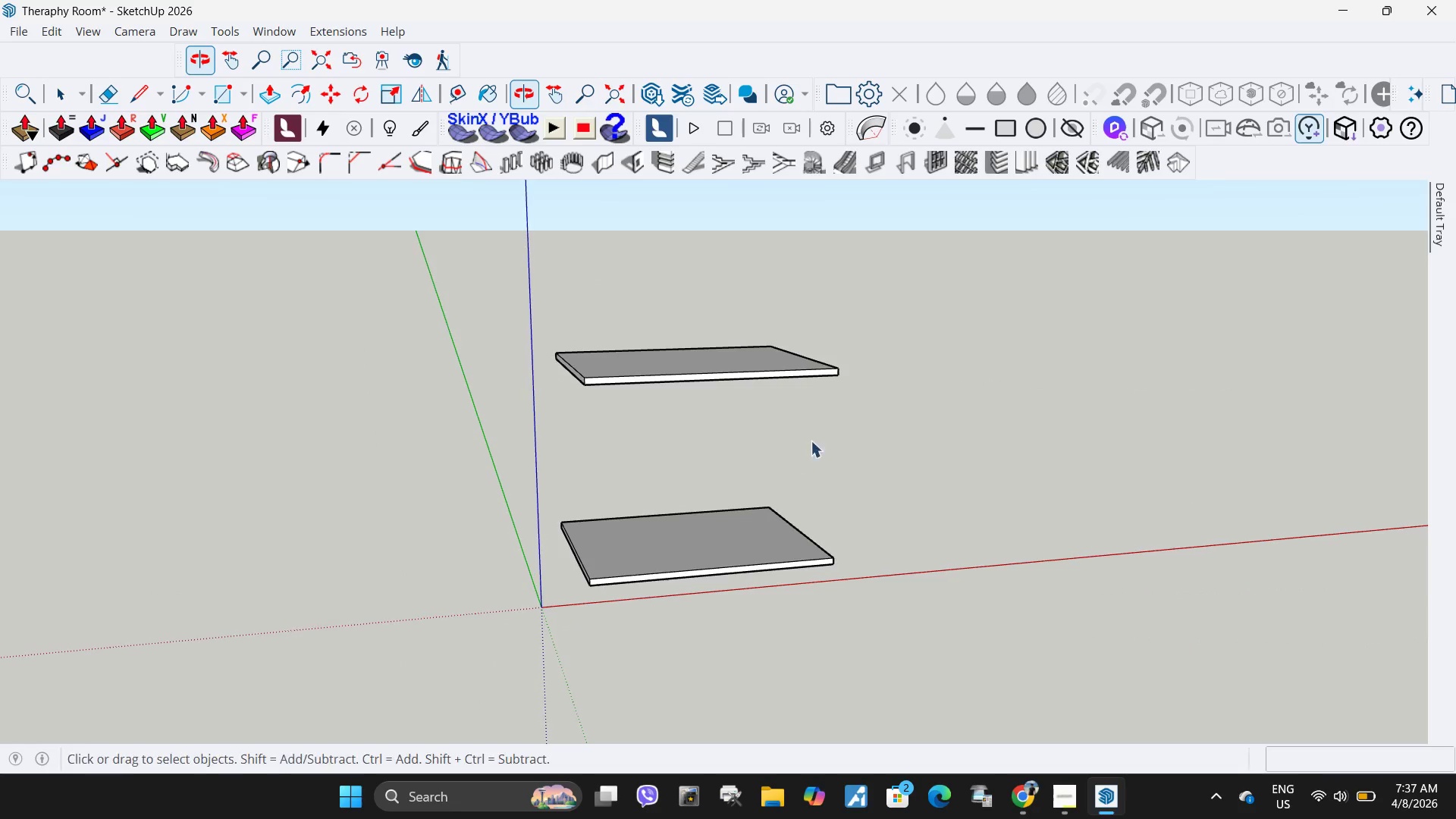 
left_click([852, 428])
 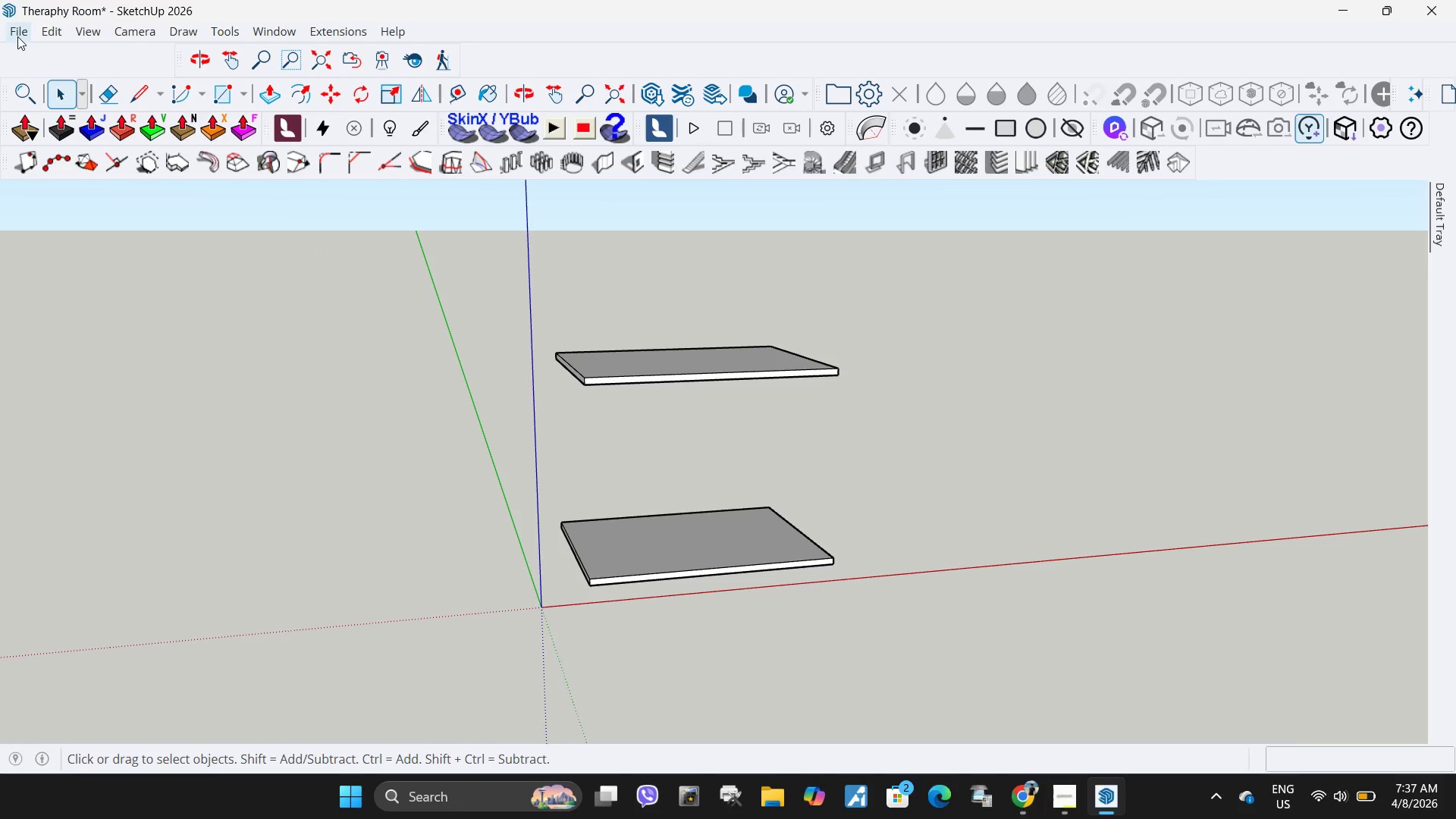 
left_click([18, 35])
 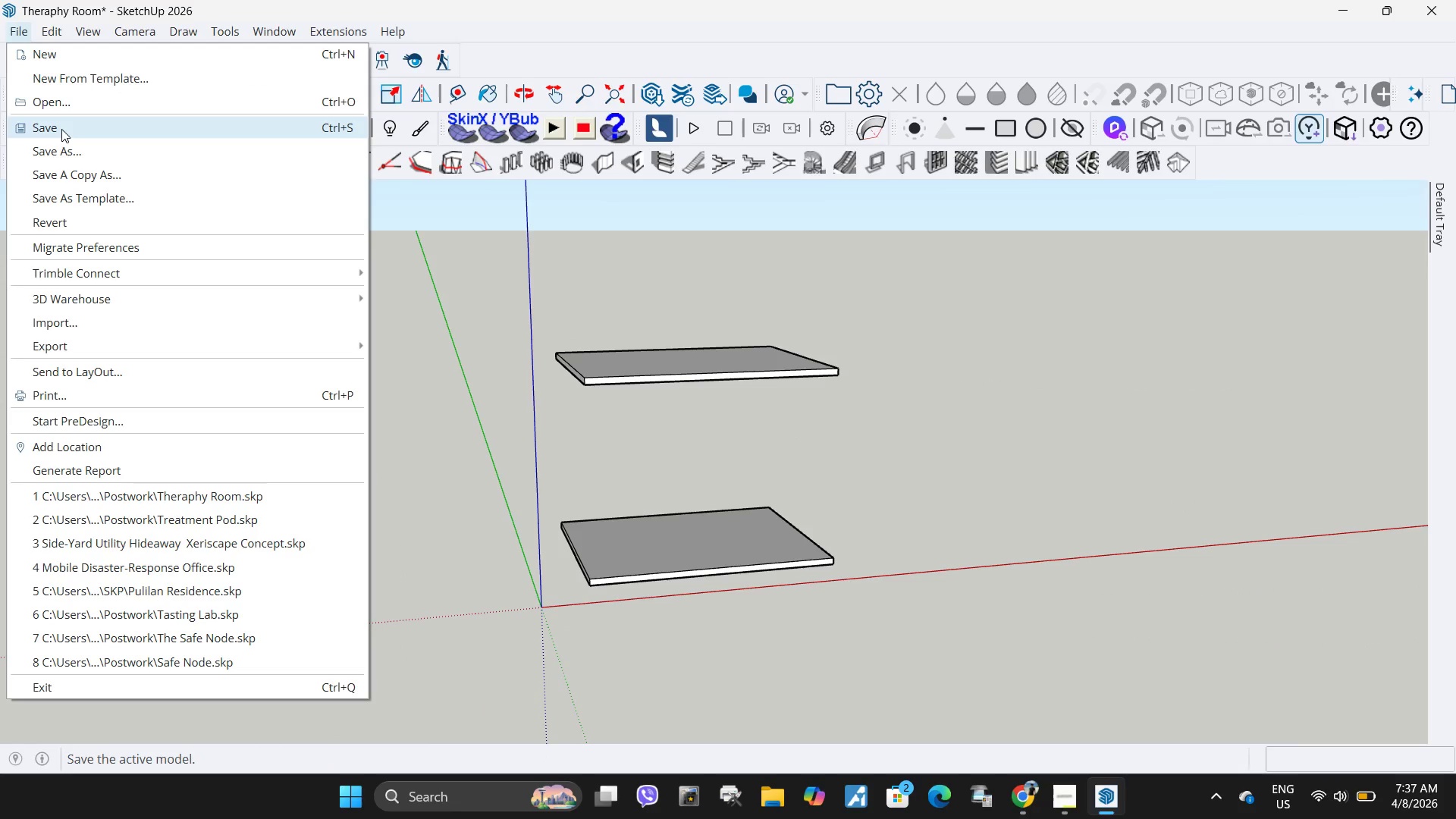 
left_click([61, 129])
 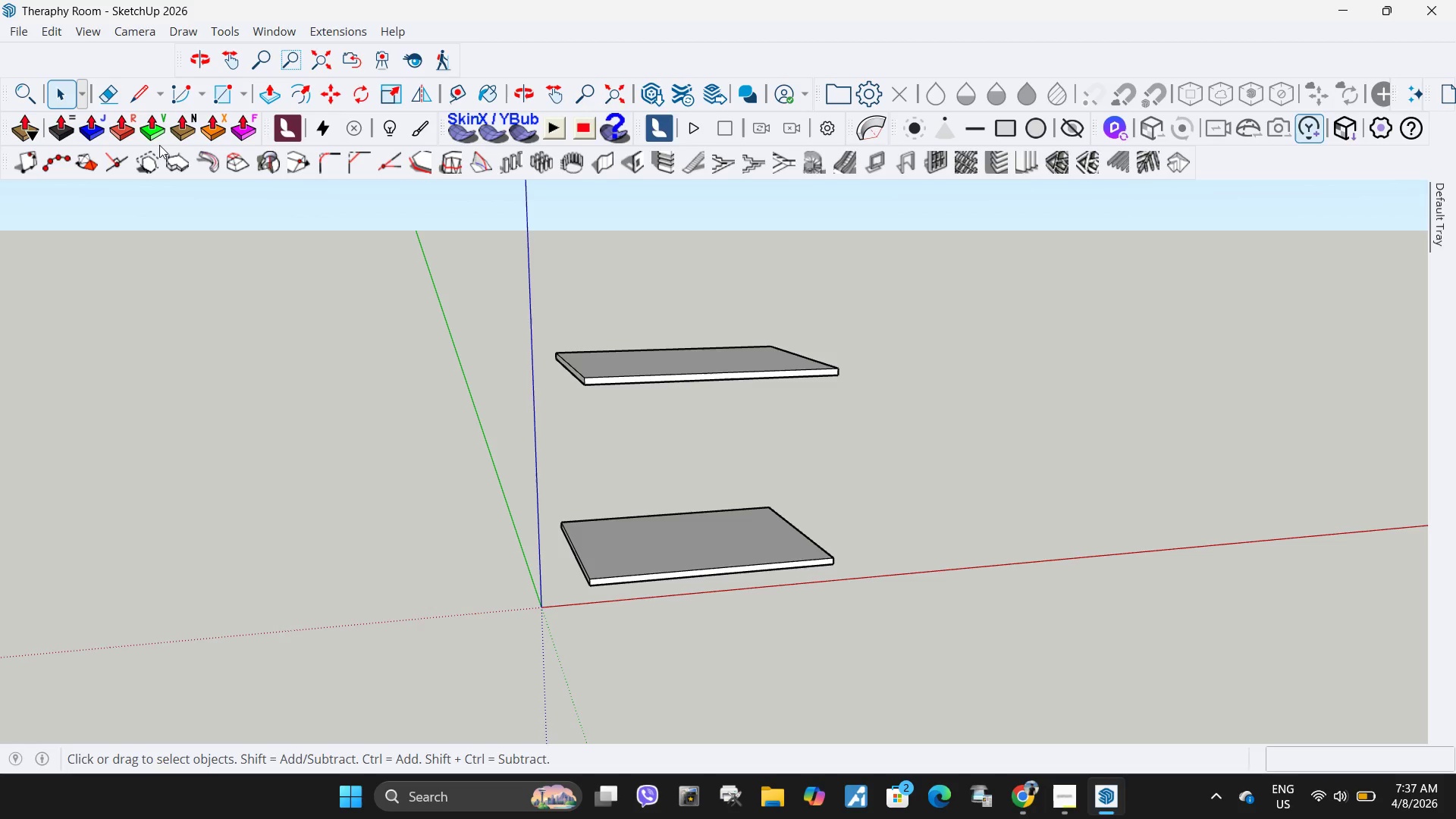 
wait(11.31)
 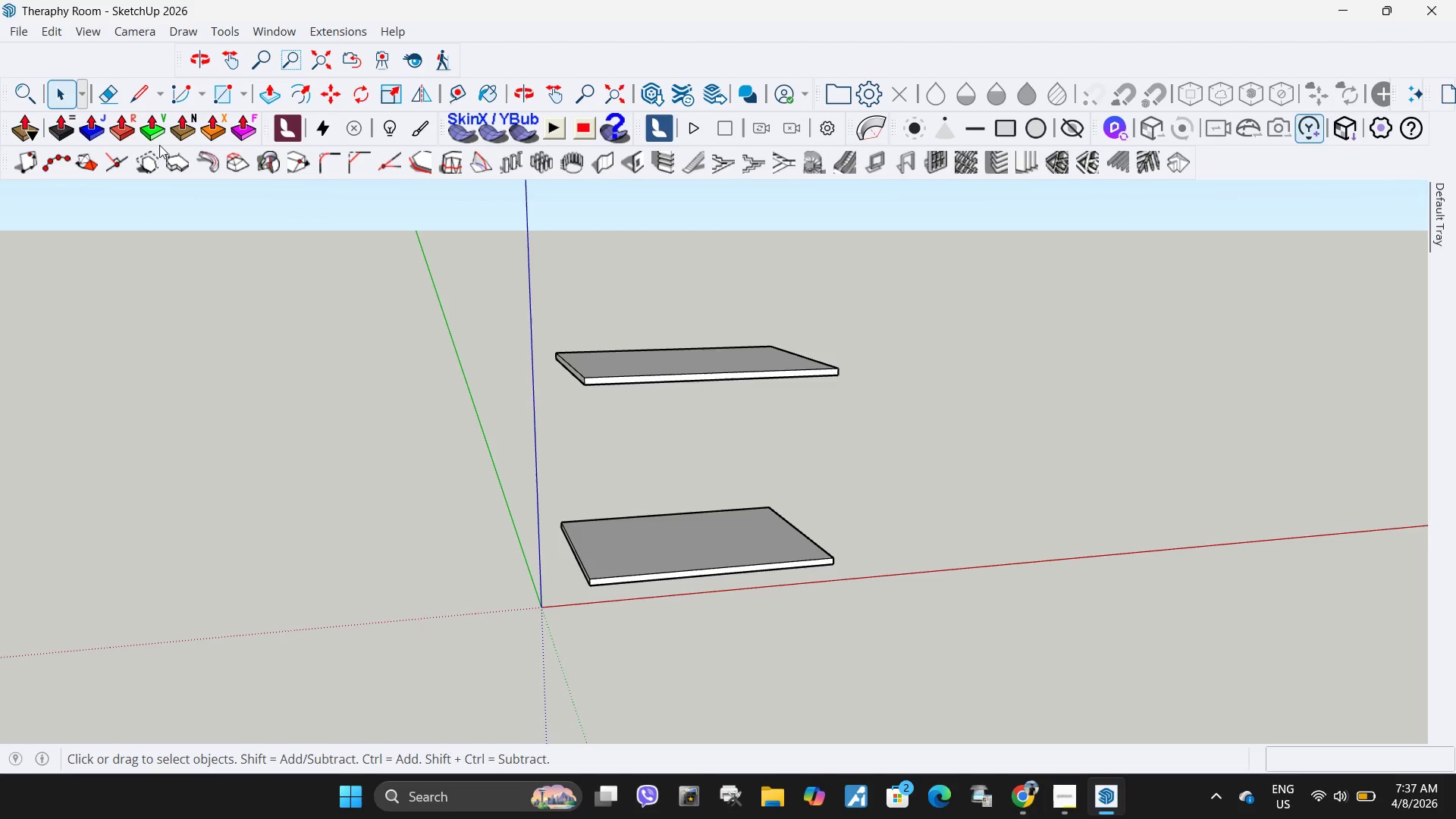 
key(R)
 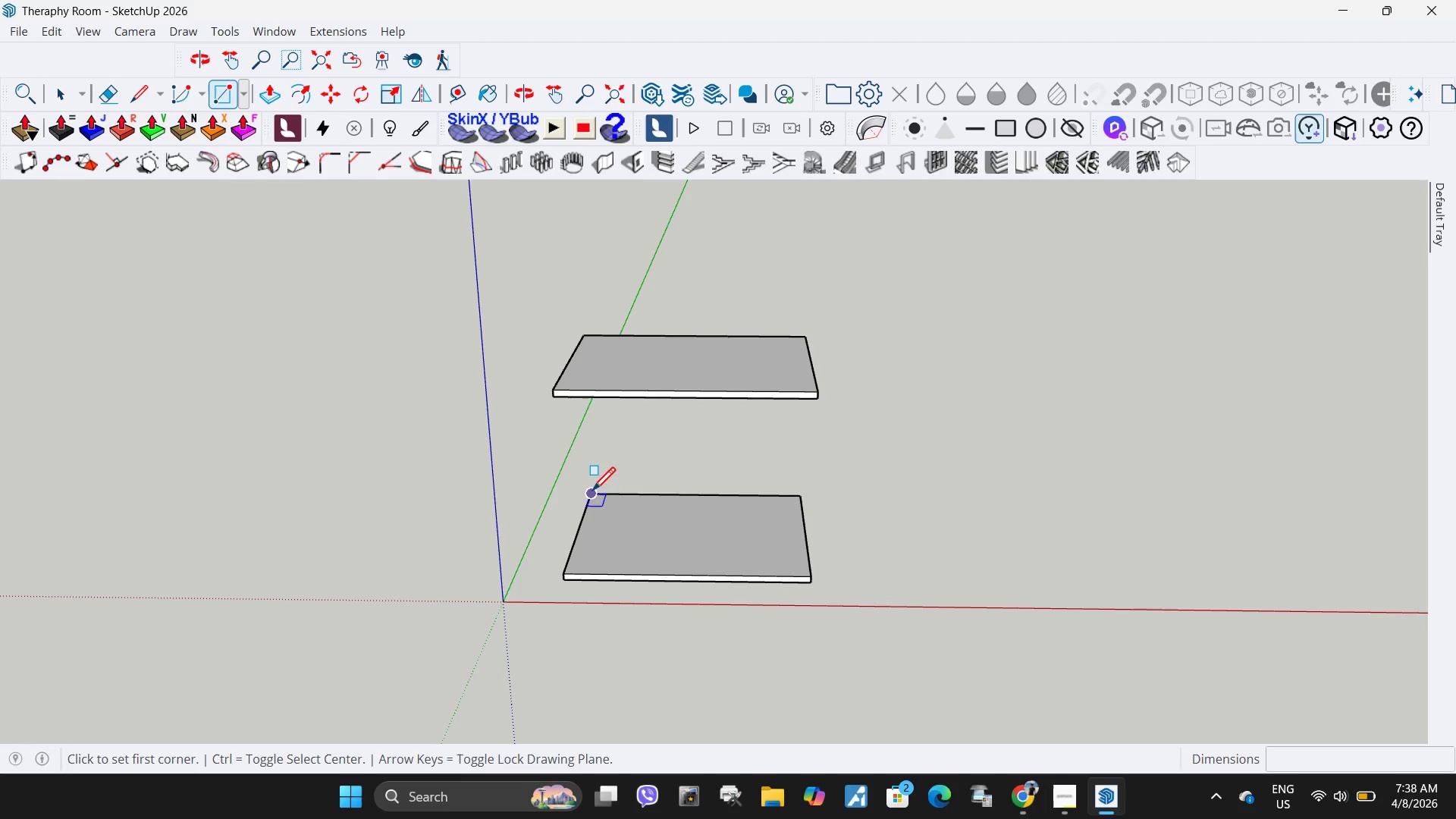 
left_click([592, 493])
 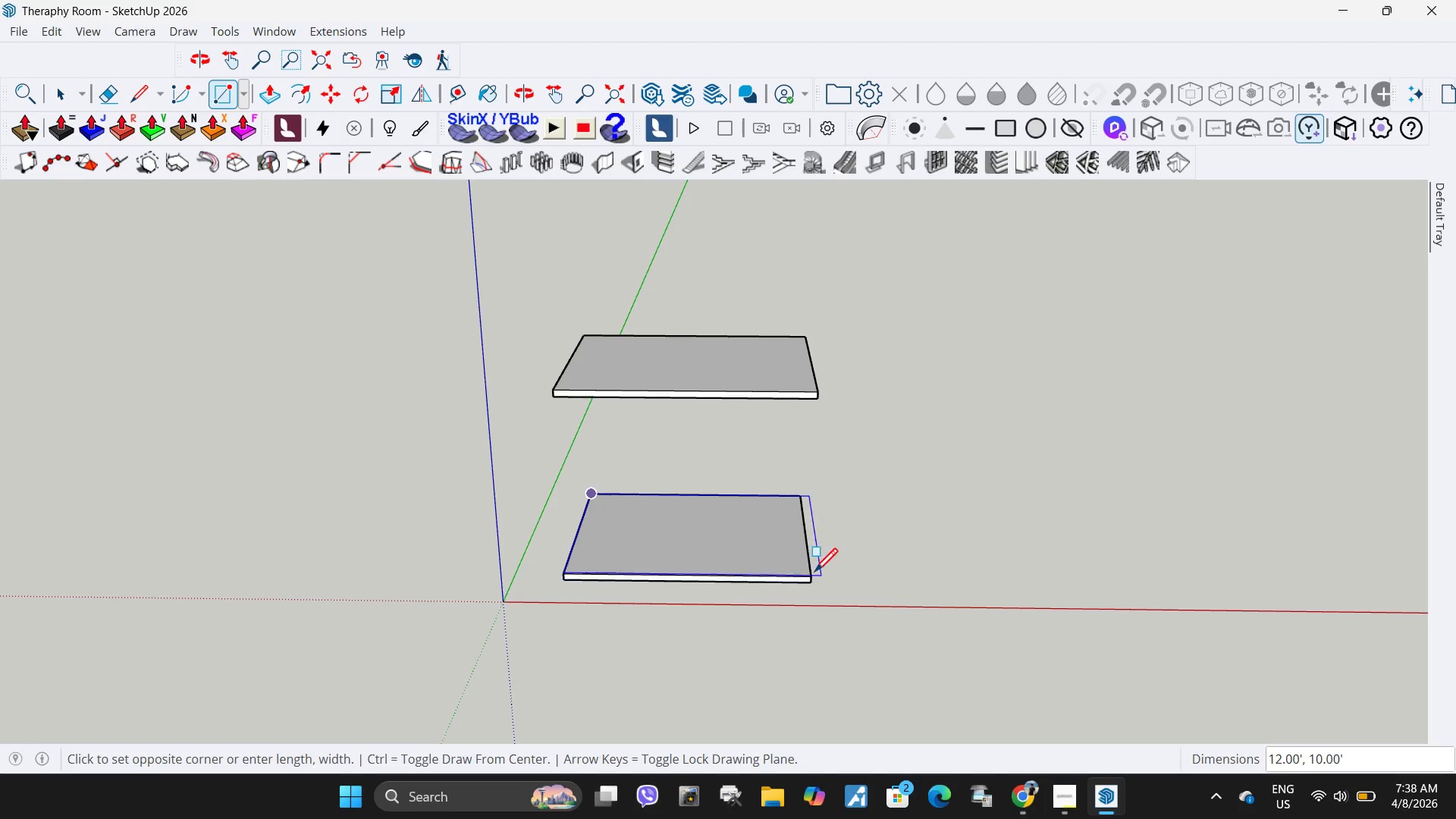 
left_click([808, 574])
 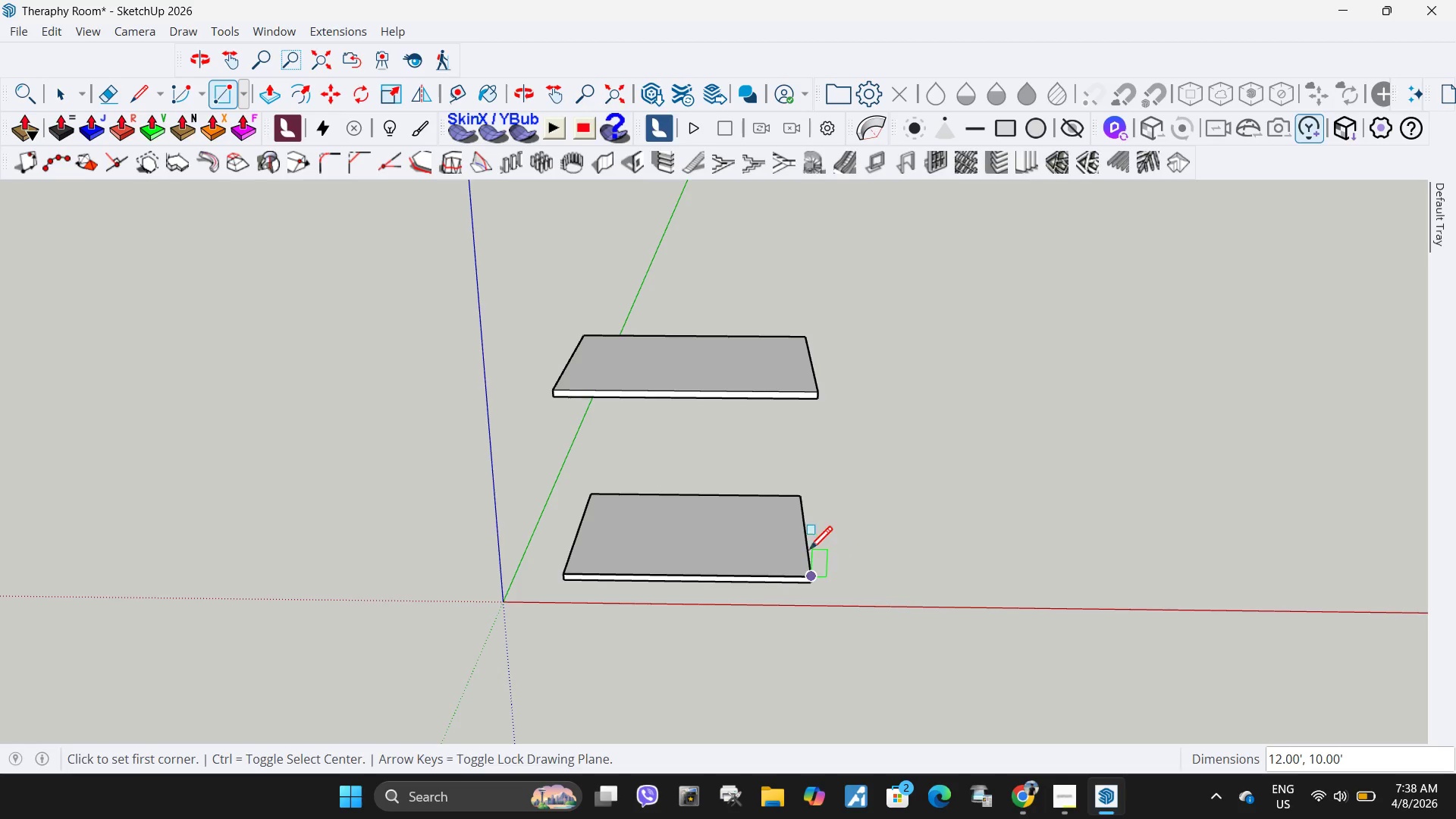 
key(Space)
 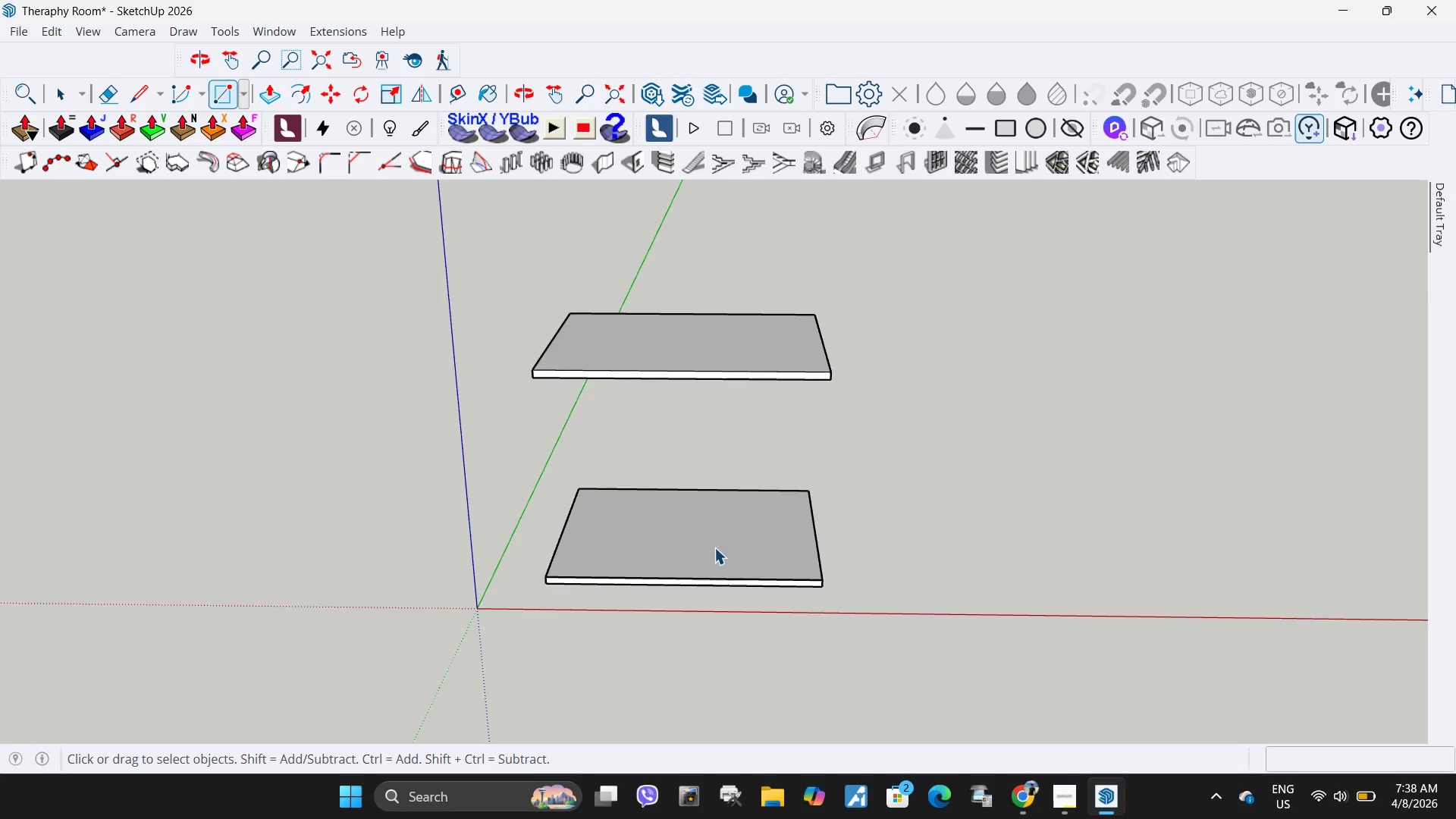 
scroll: coordinate [714, 548], scroll_direction: up, amount: 3.0
 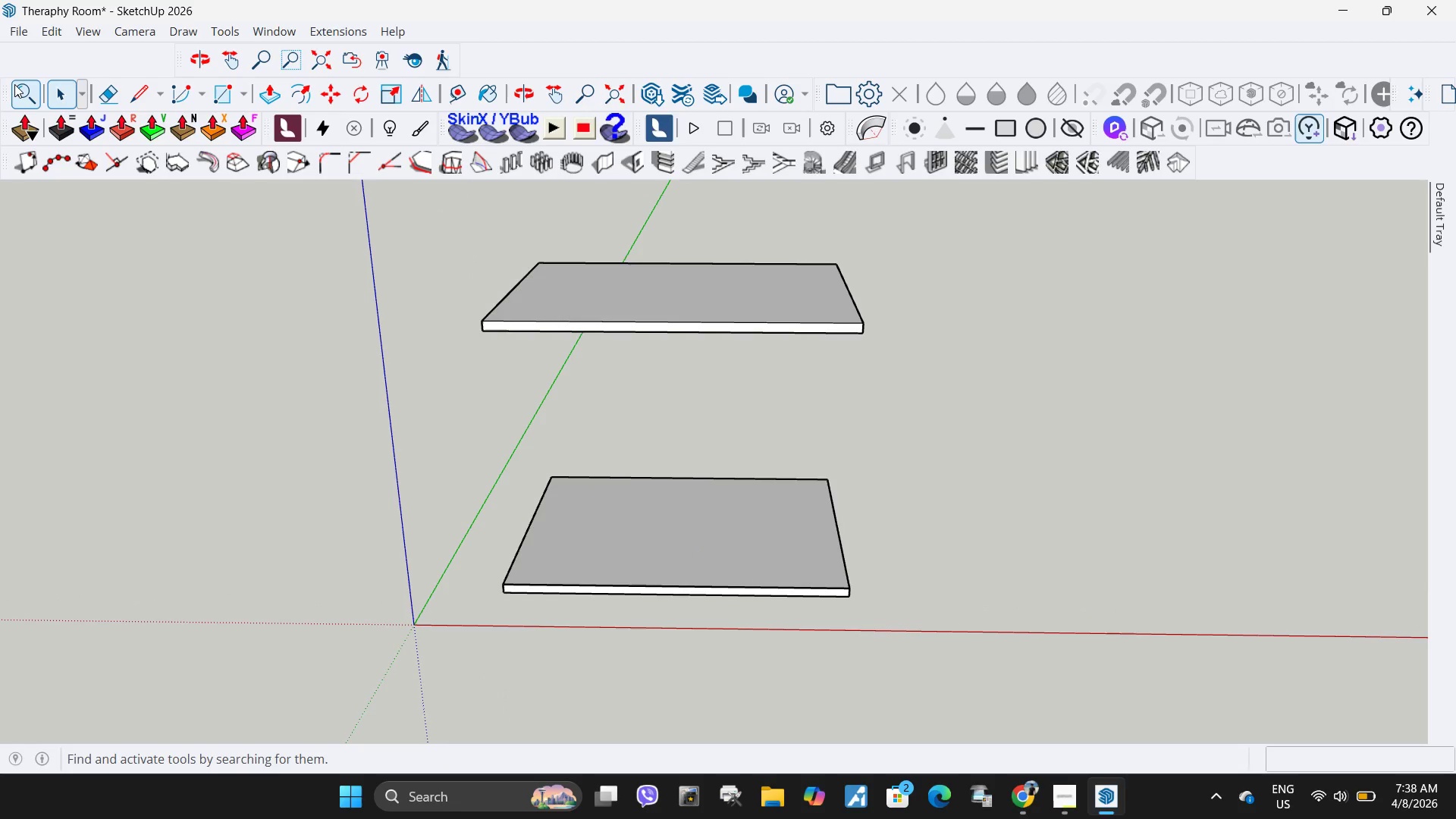 
left_click([14, 84])
 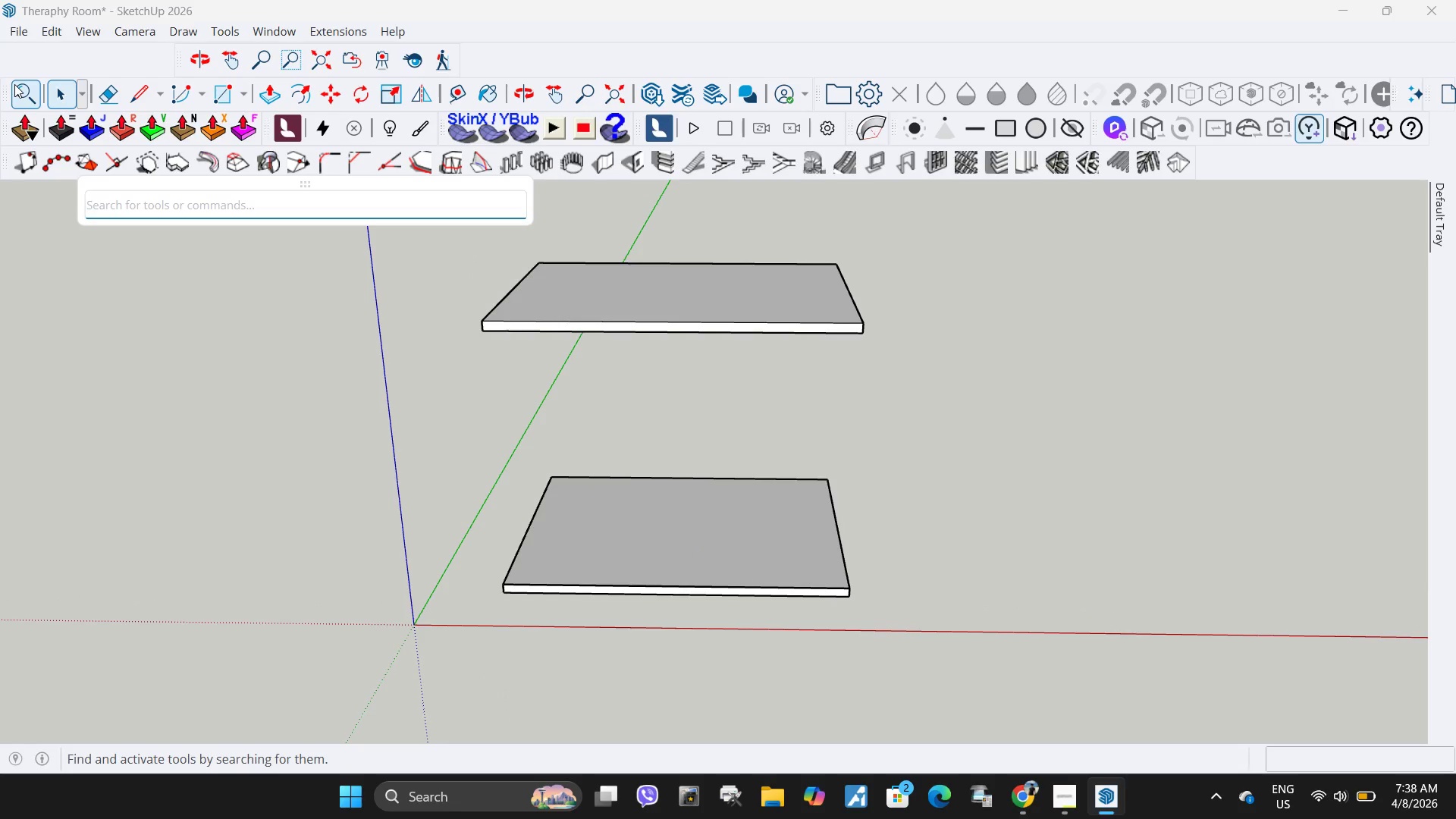 
type(of)
 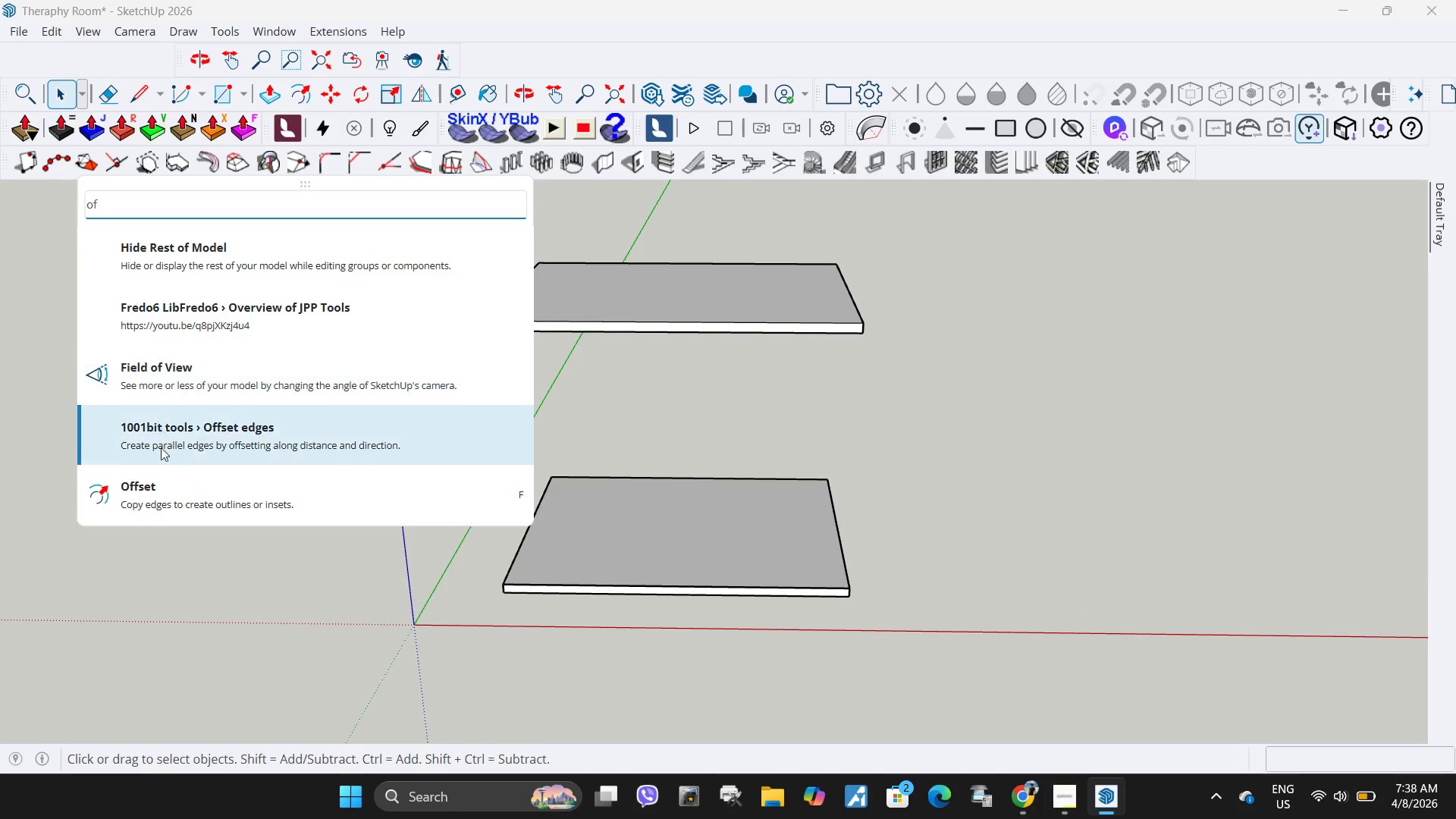 
left_click([158, 485])
 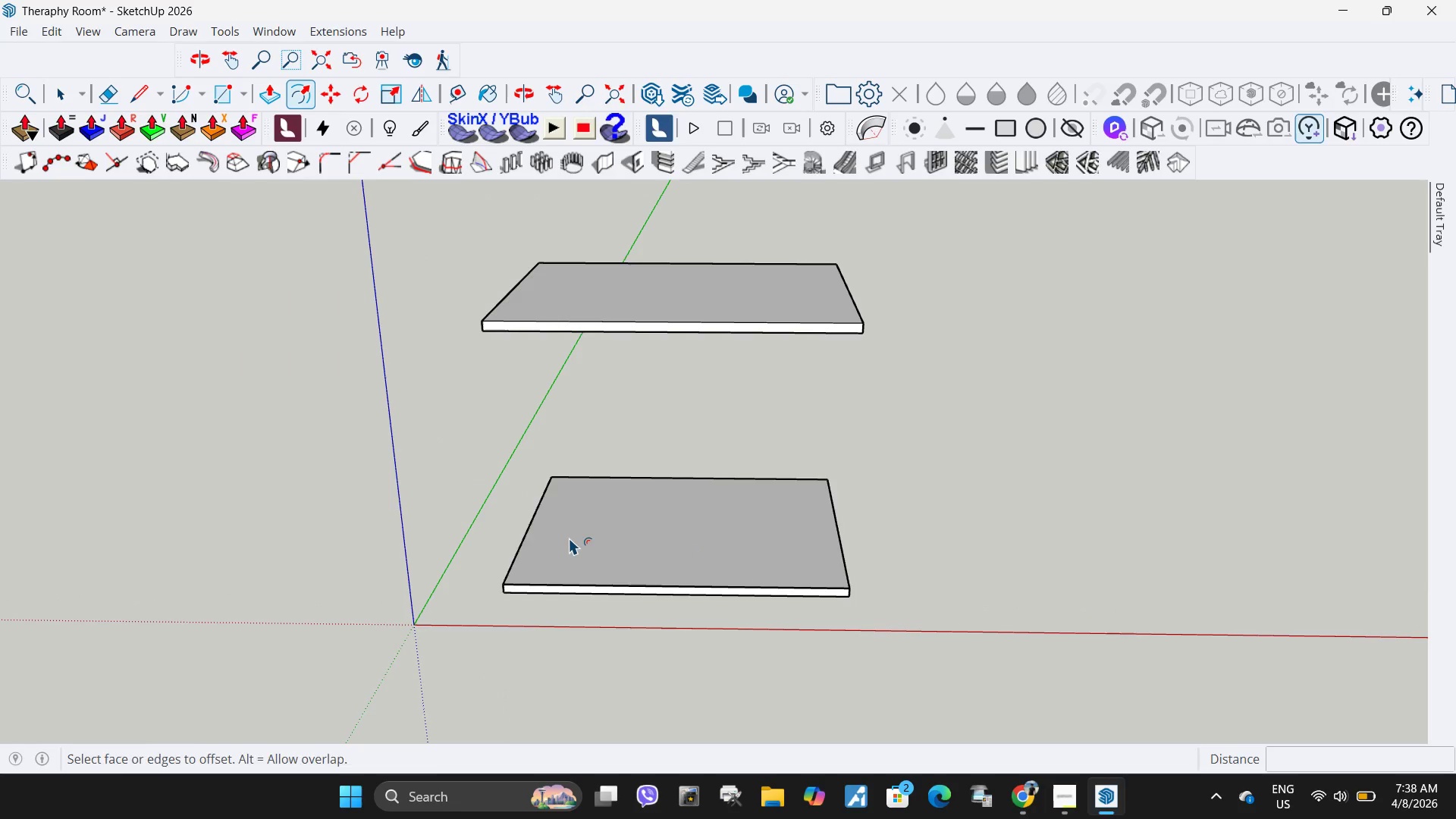 
left_click([572, 538])
 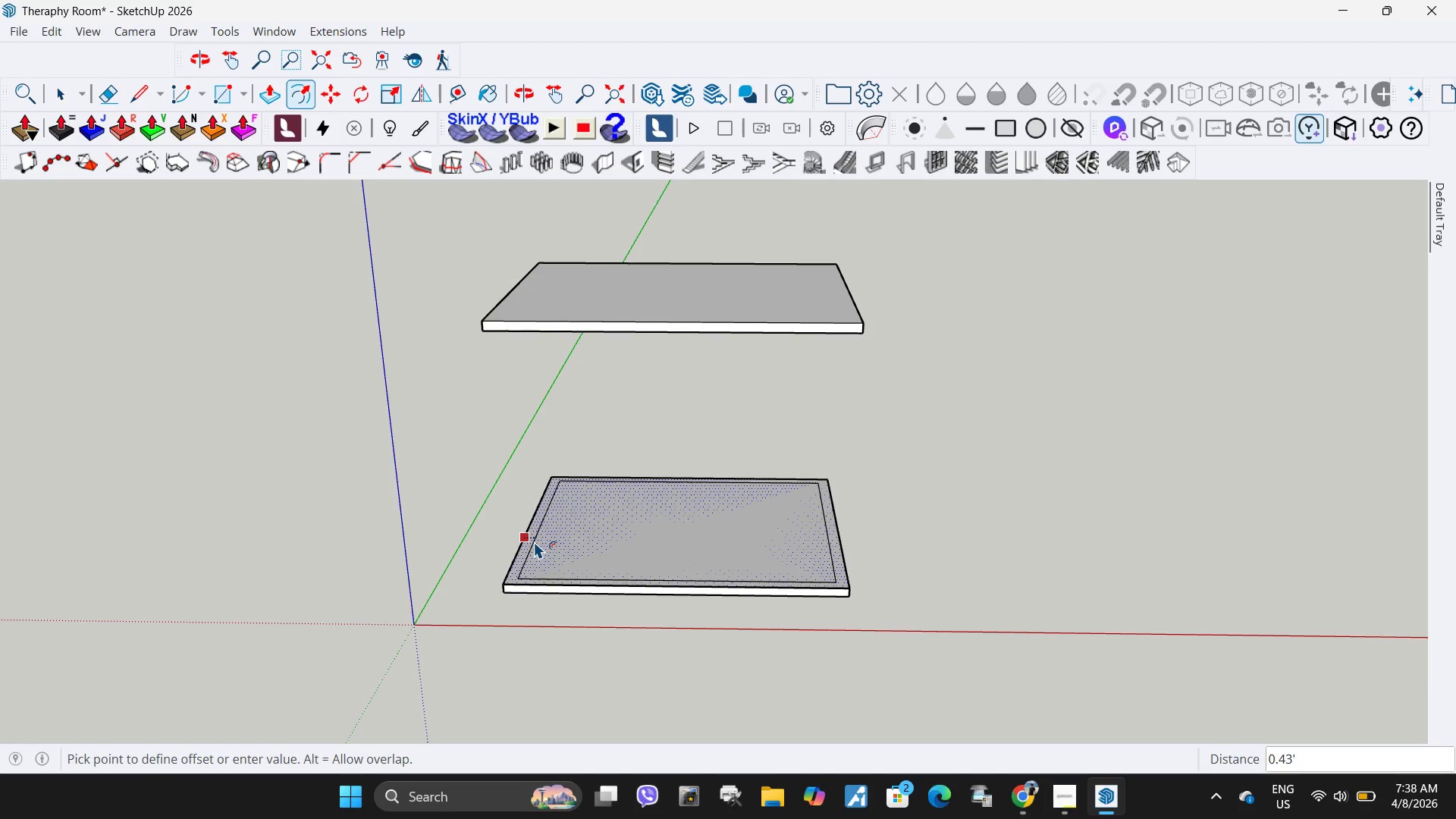 
key(NumpadDecimal)
 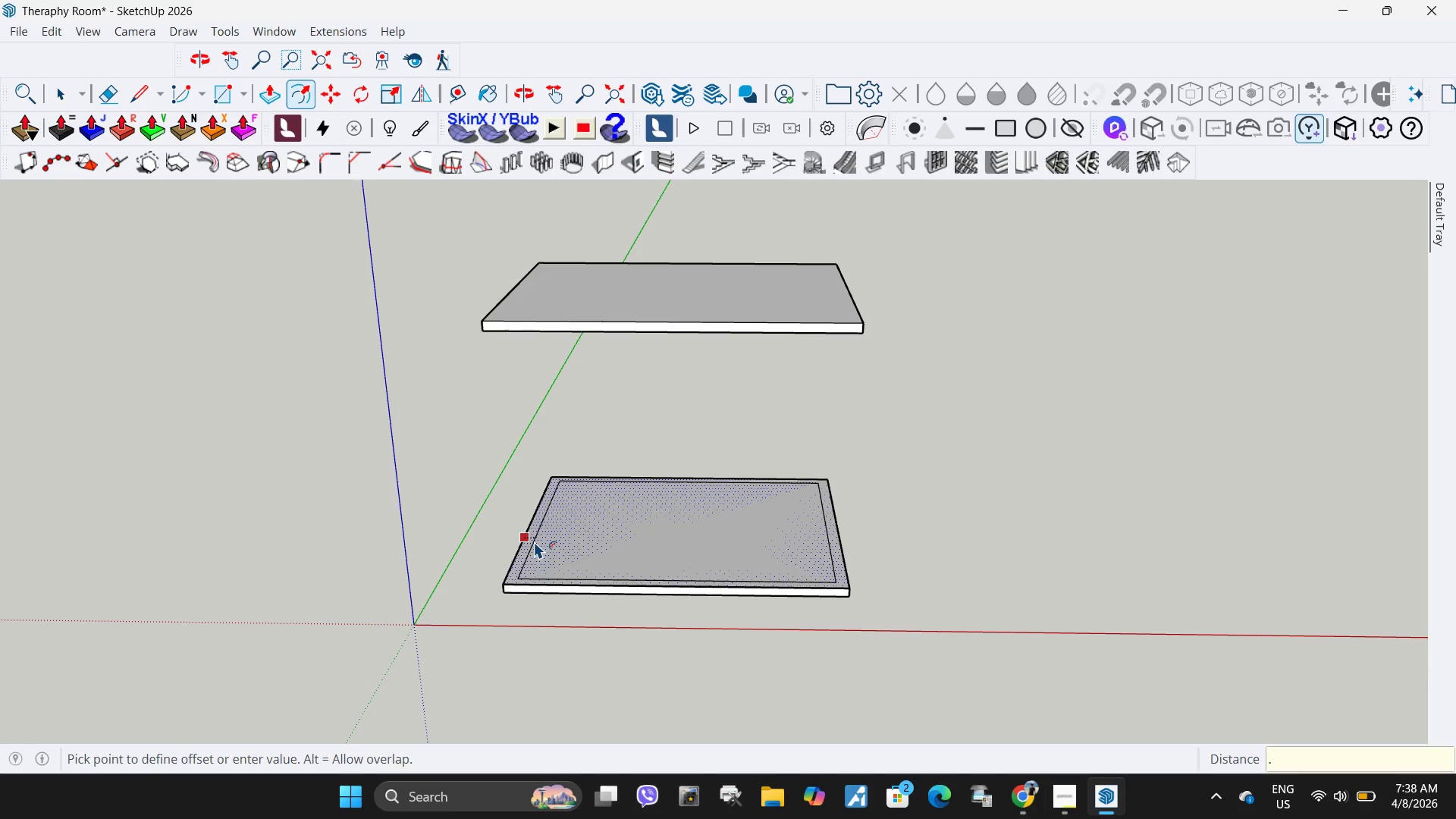 
key(Numpad3)
 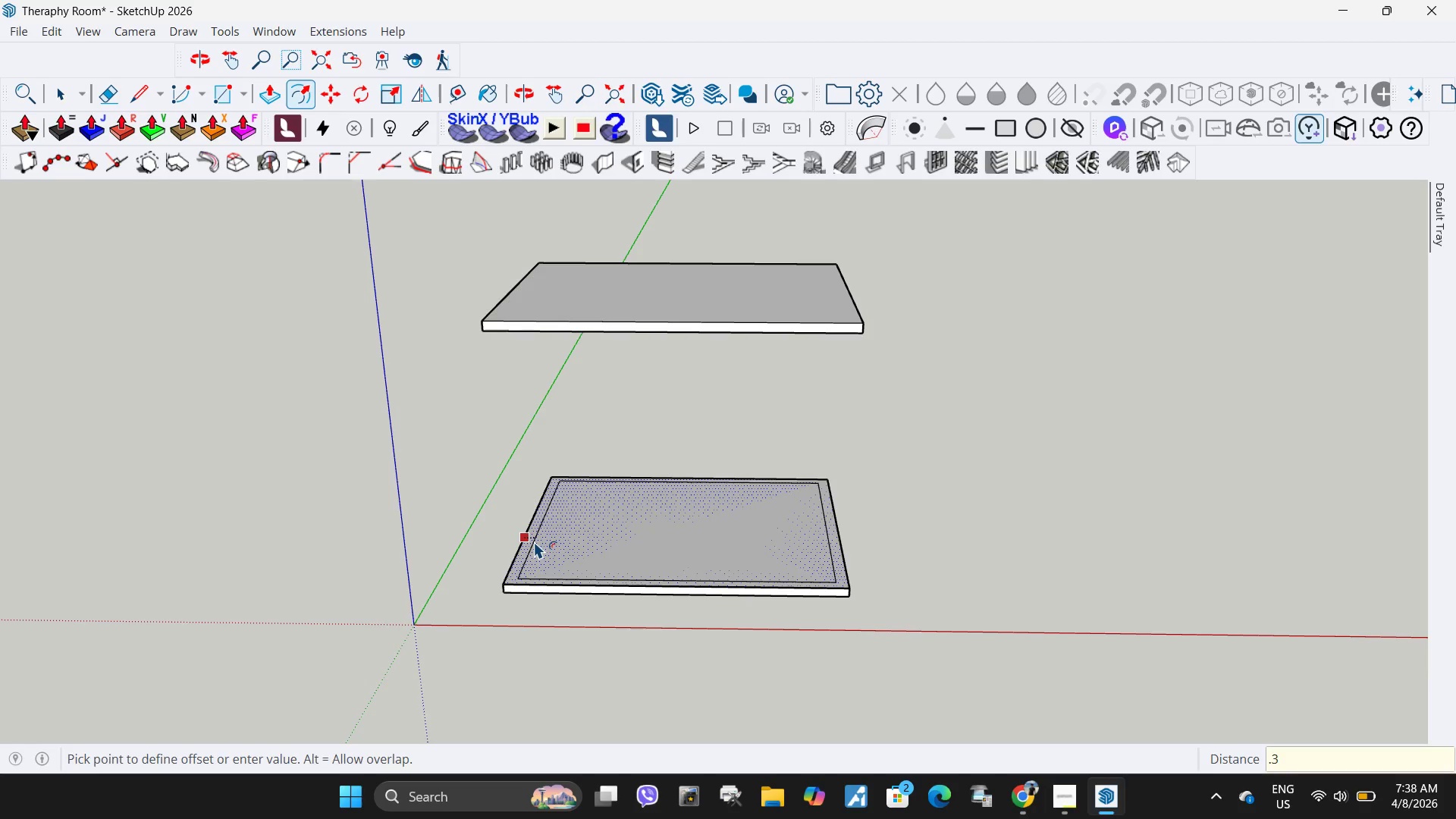 
key(Numpad2)
 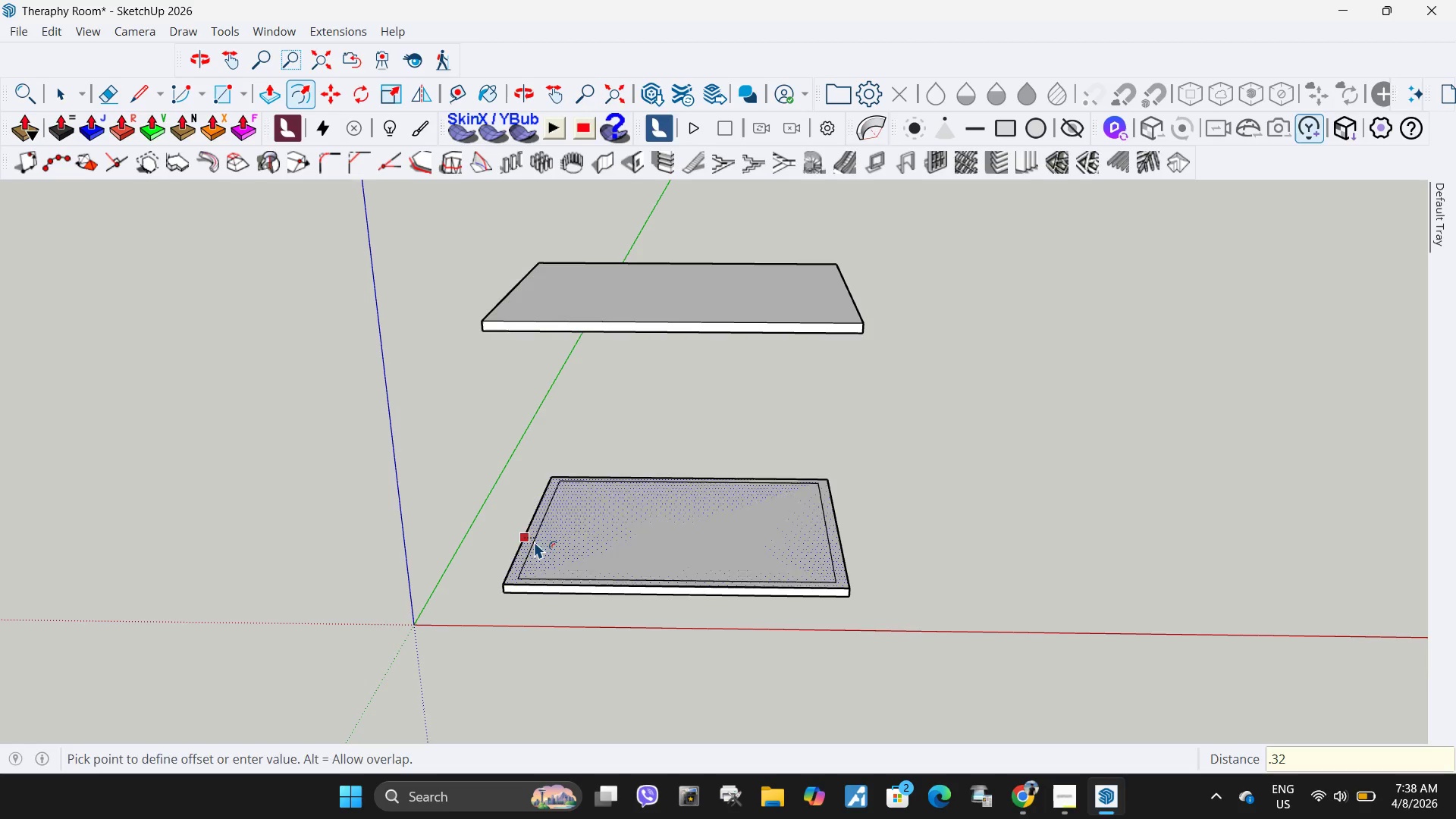 
key(NumpadEnter)
 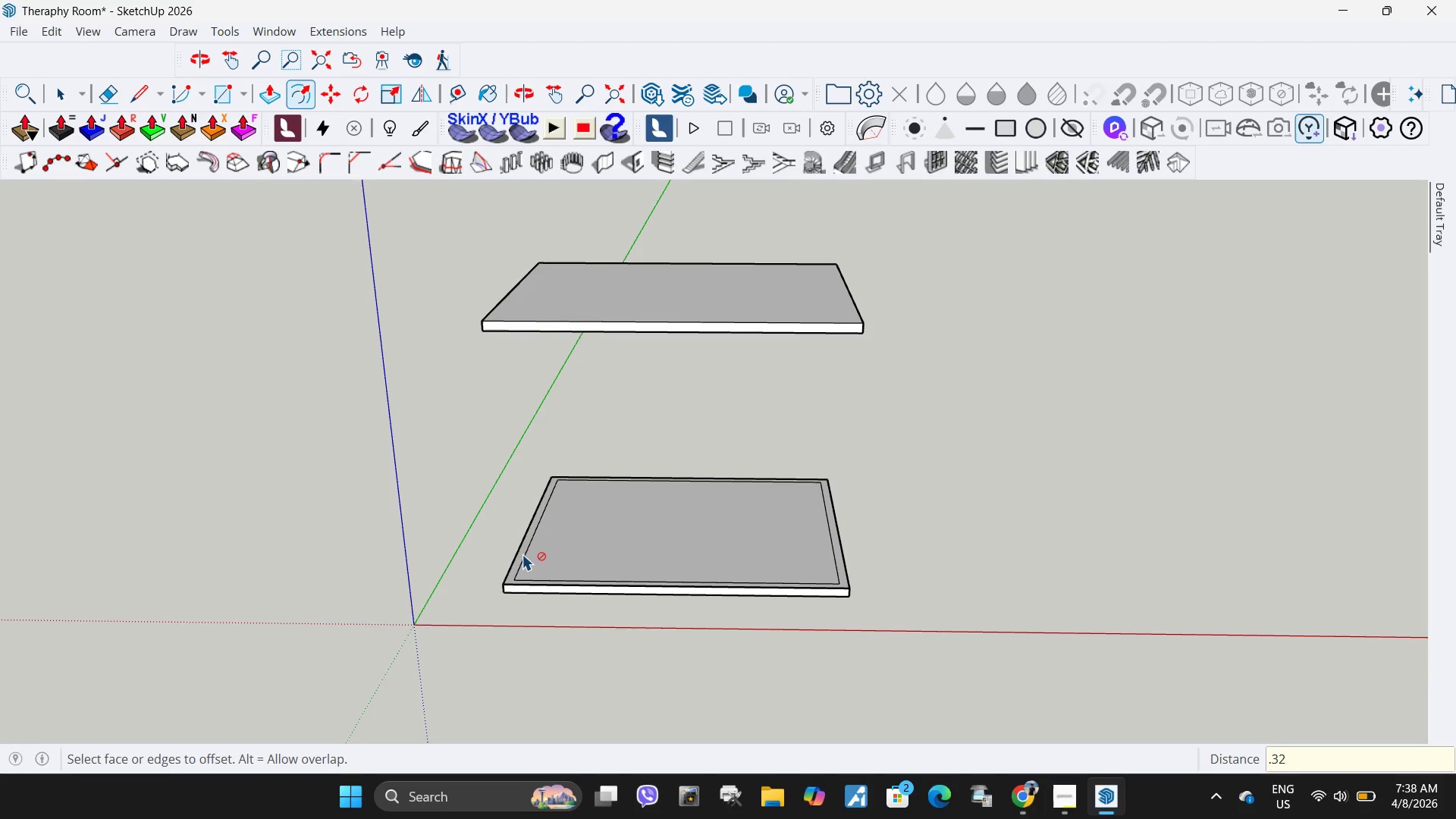 
key(Space)
 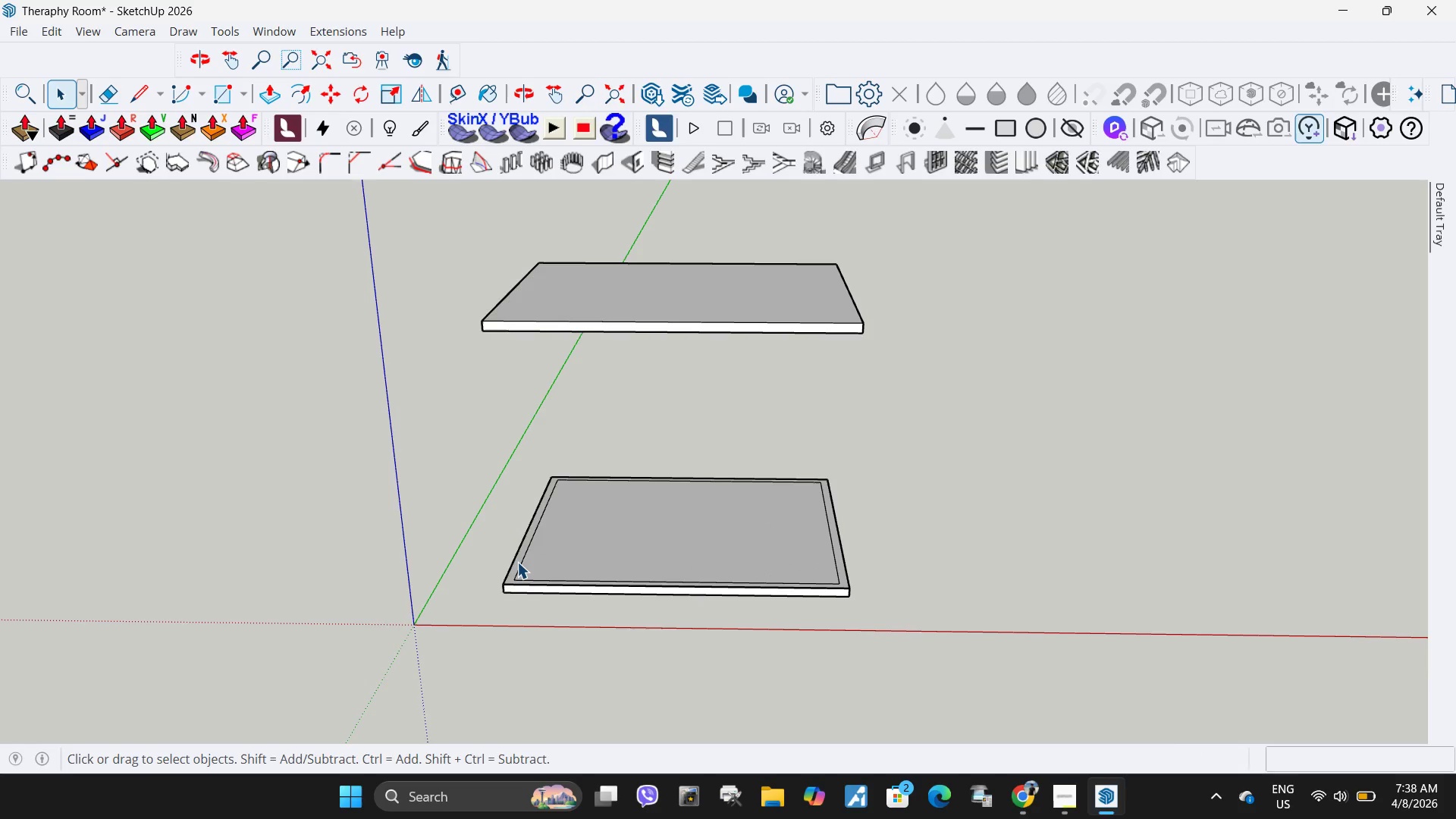 
left_click([517, 562])
 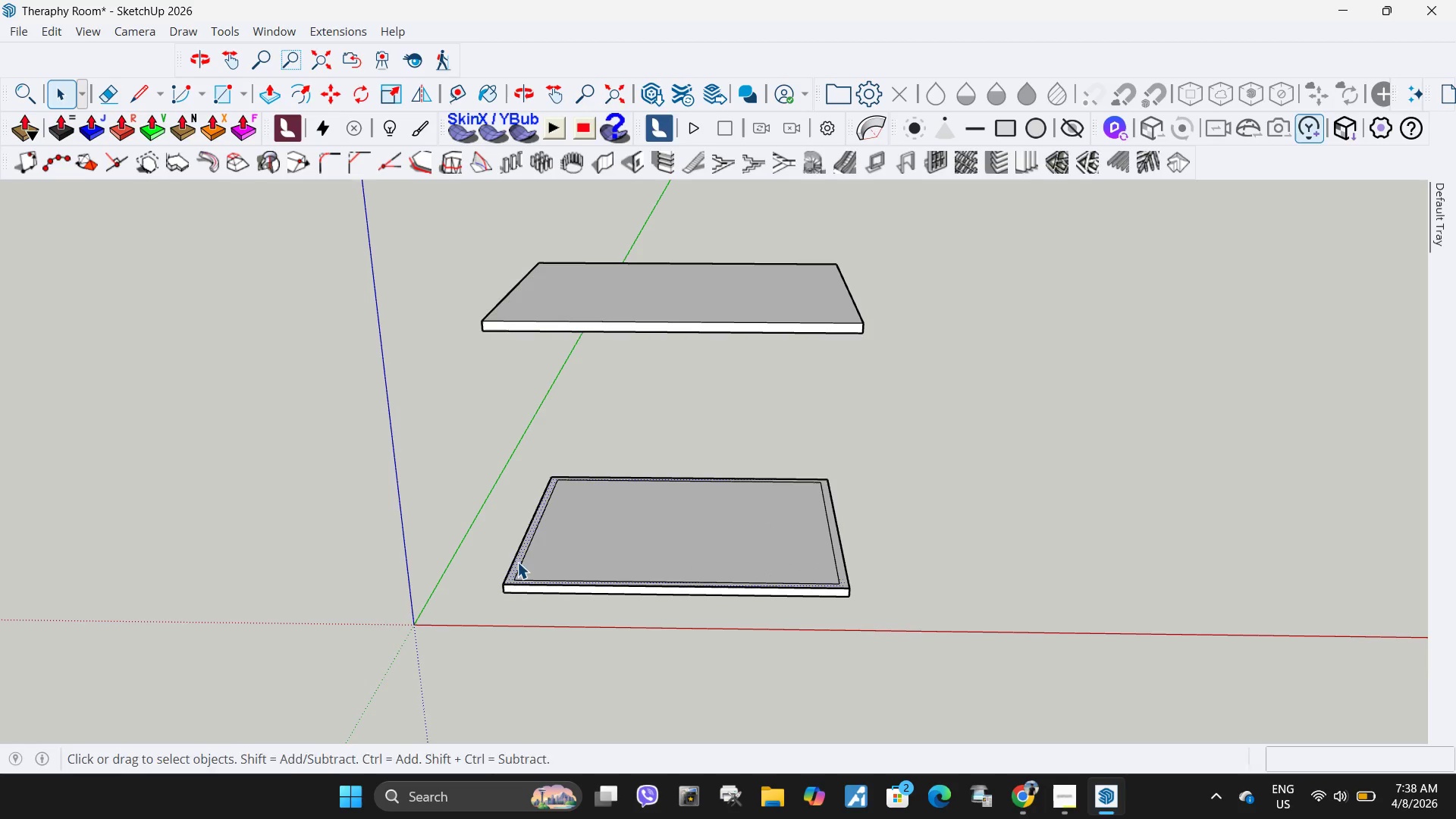 
key(P)
 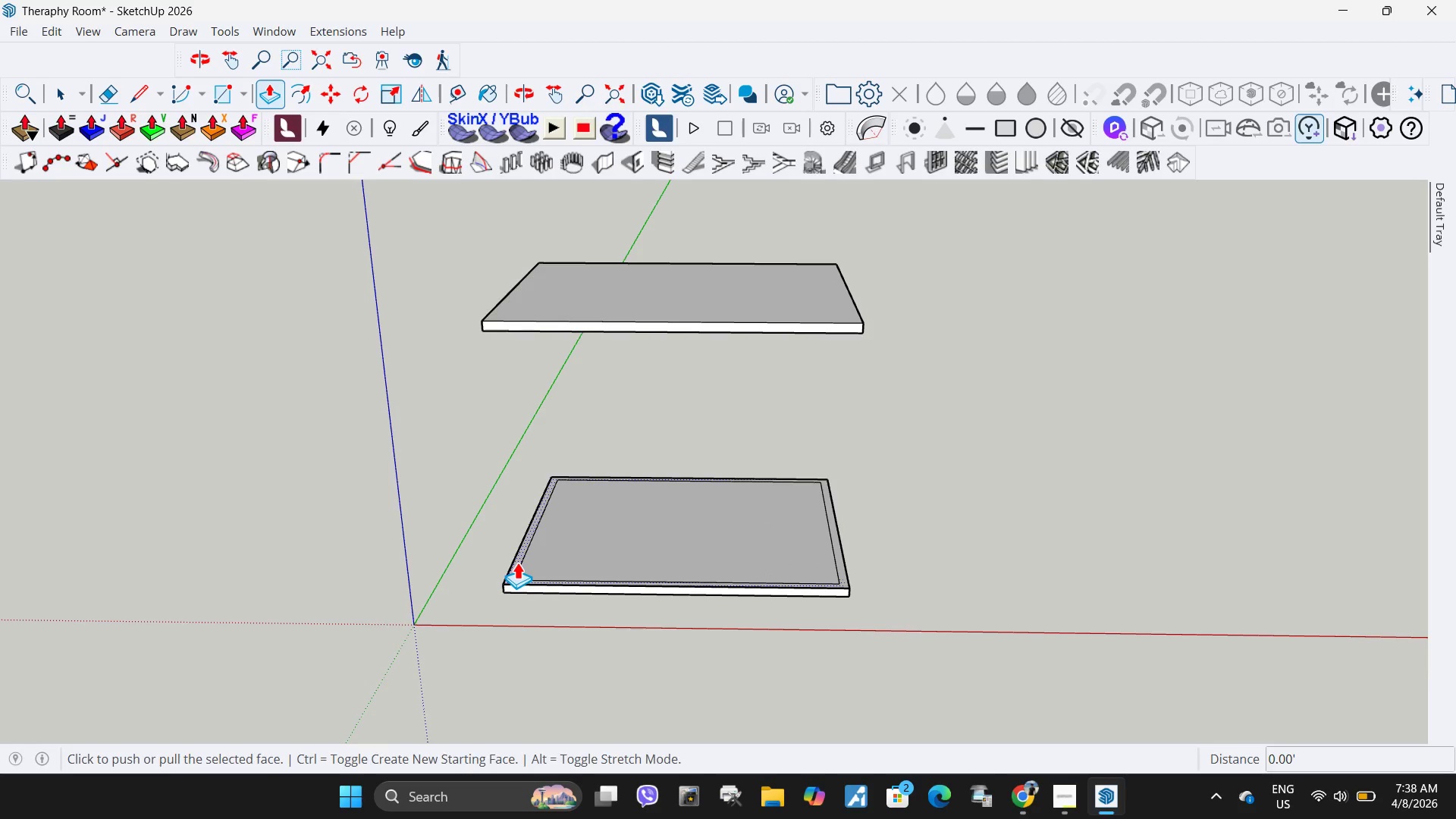 
left_click([517, 562])
 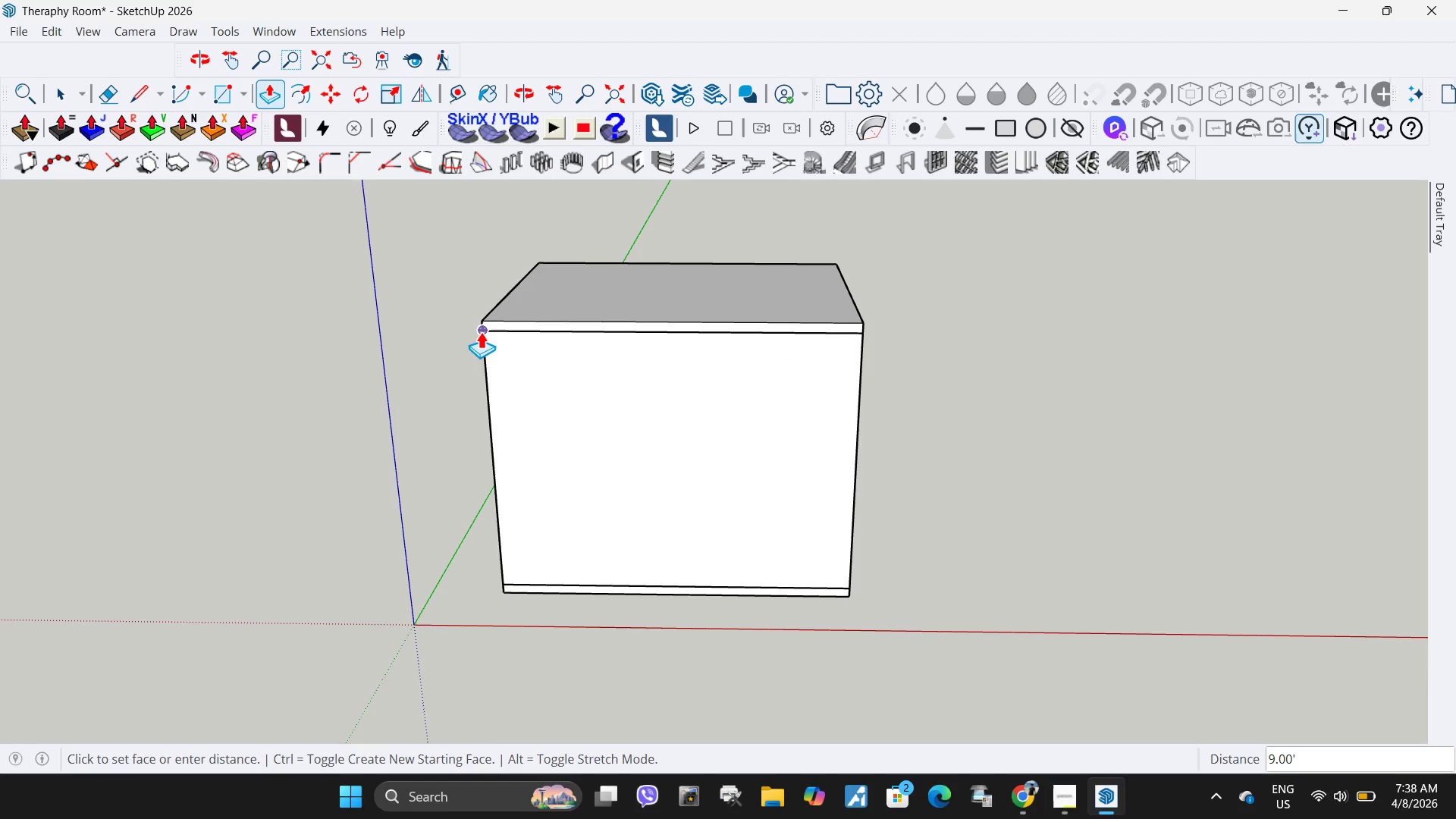 
left_click([481, 331])
 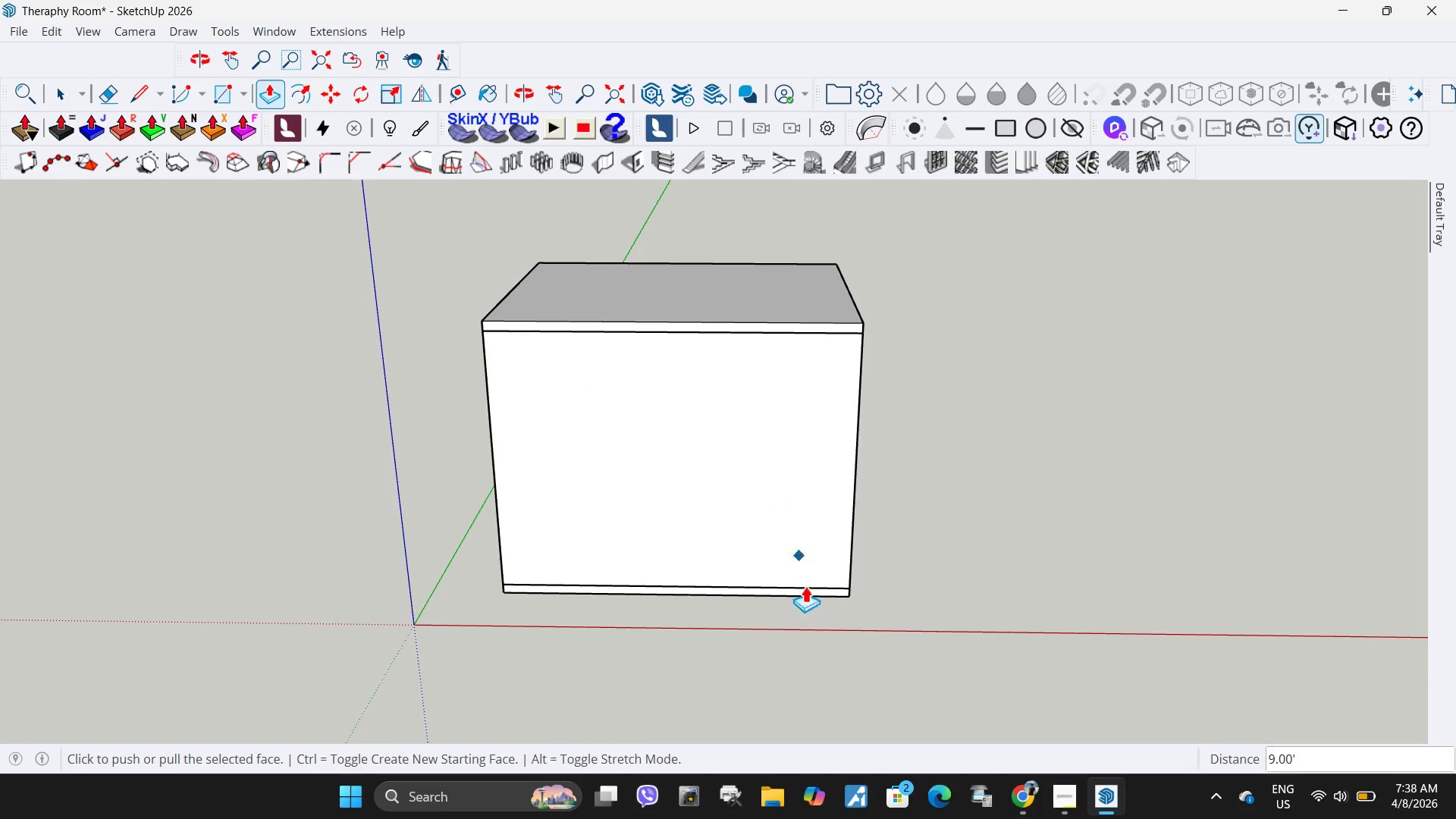 
key(Space)
 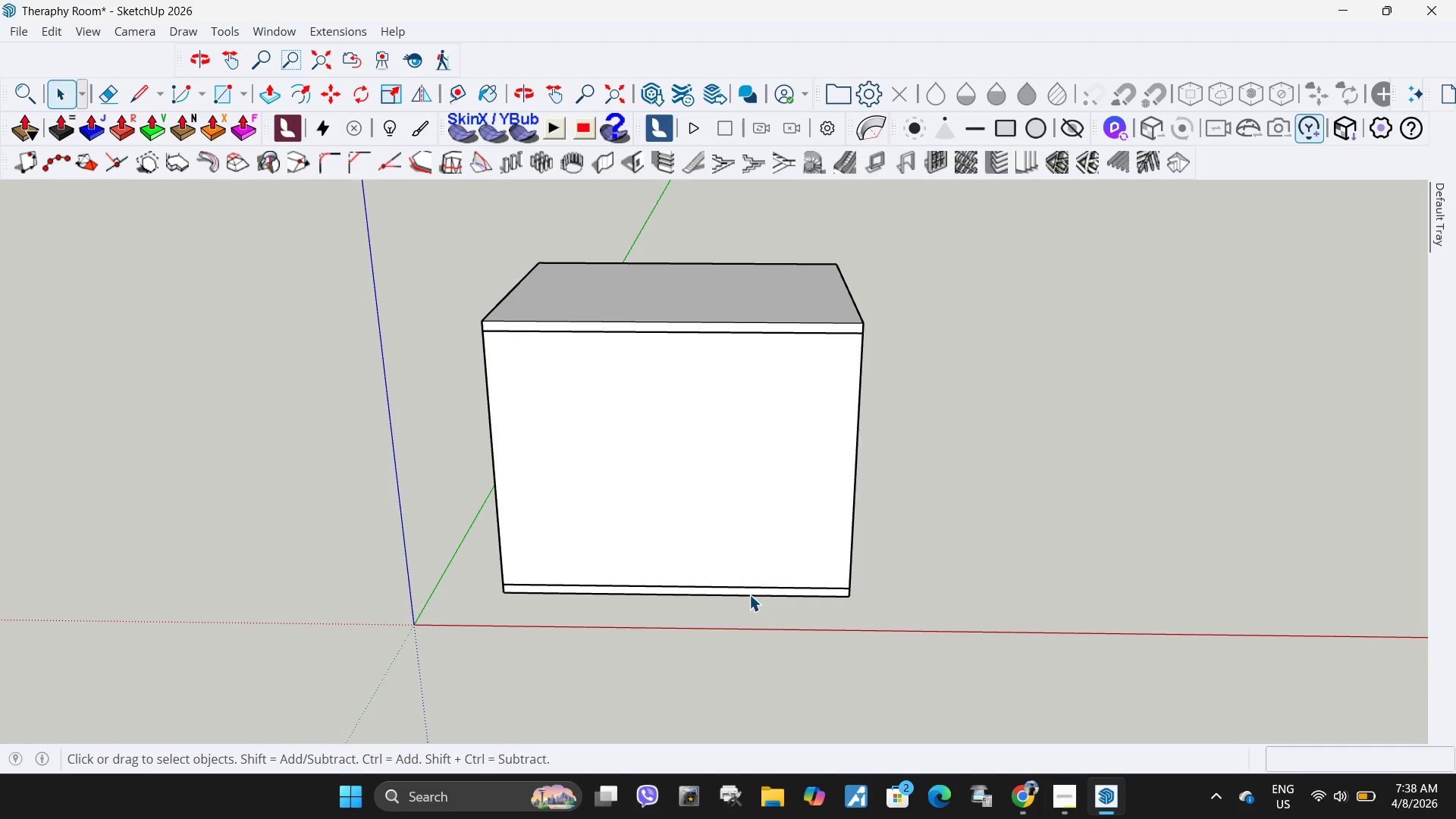 
left_click([748, 595])
 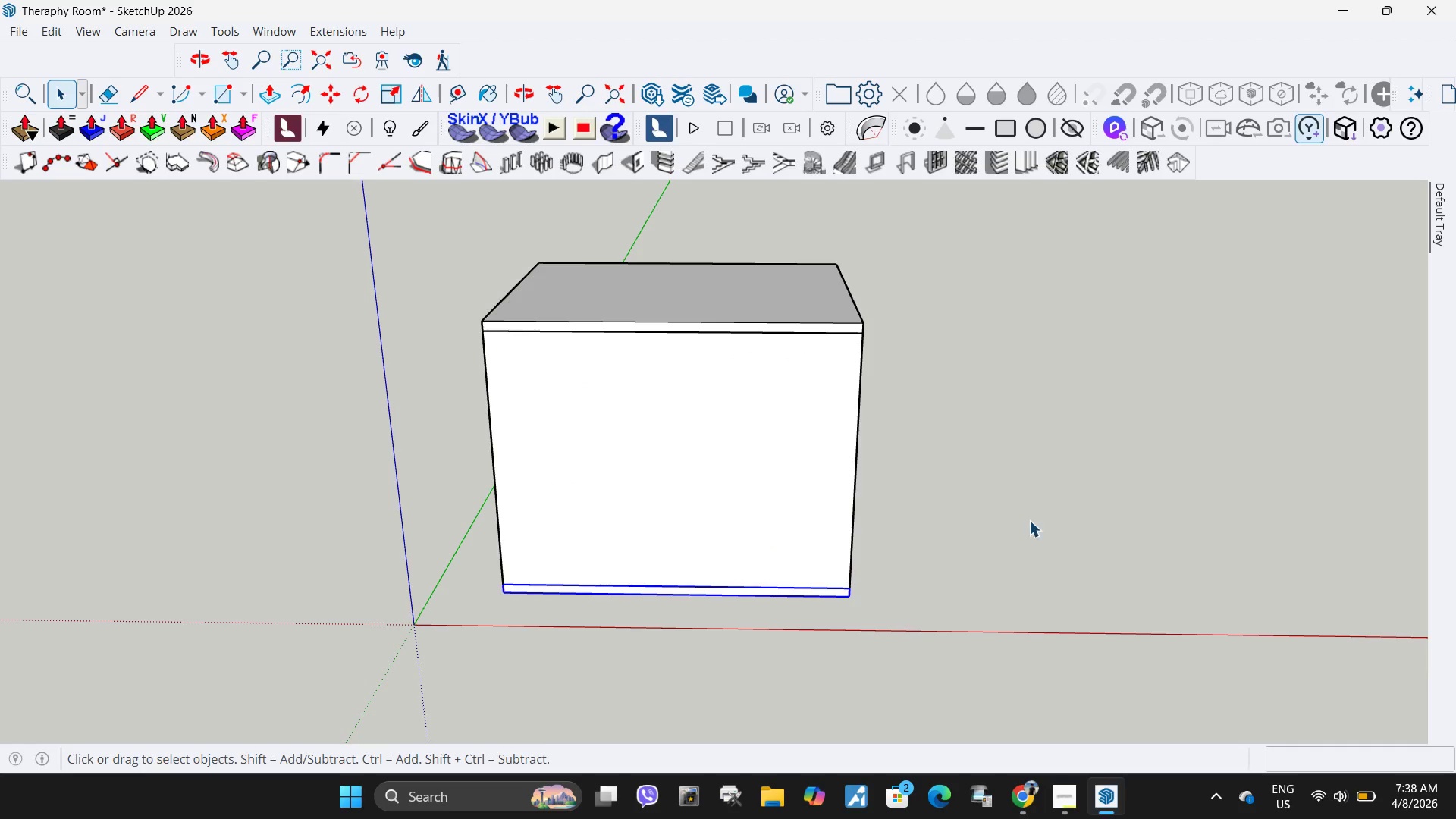 
key(M)
 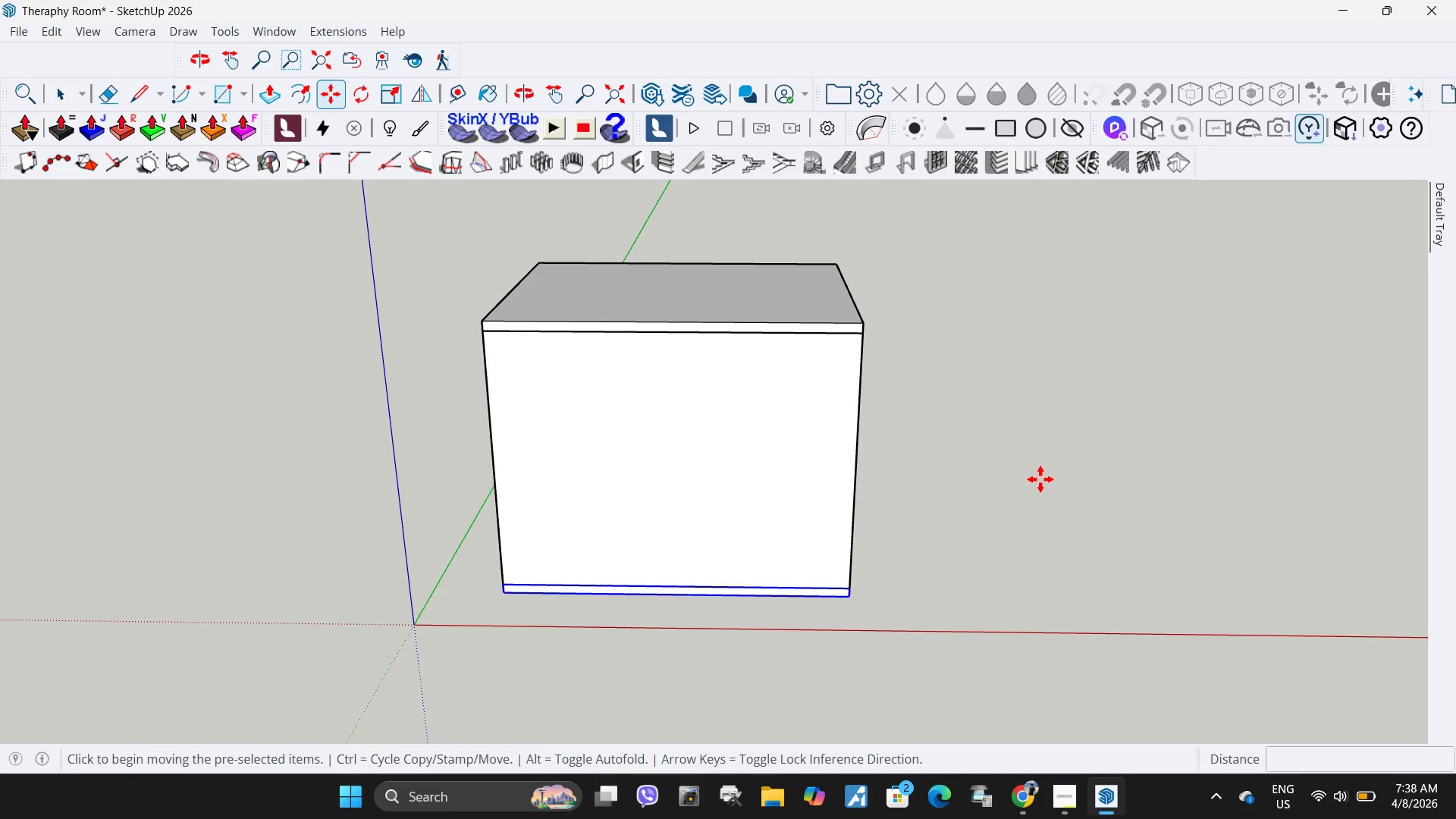 
left_click([1040, 479])
 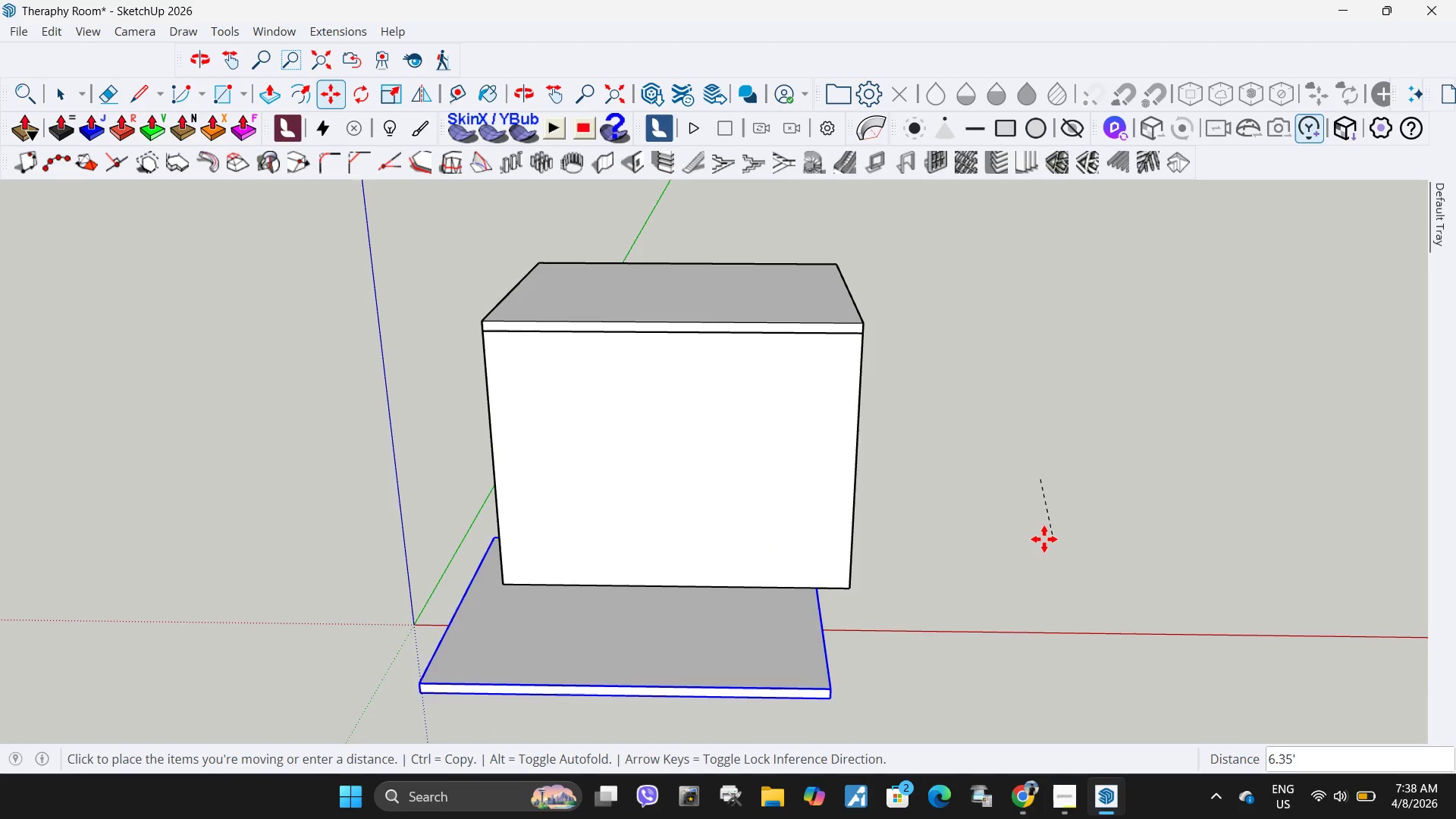 
key(Escape)
 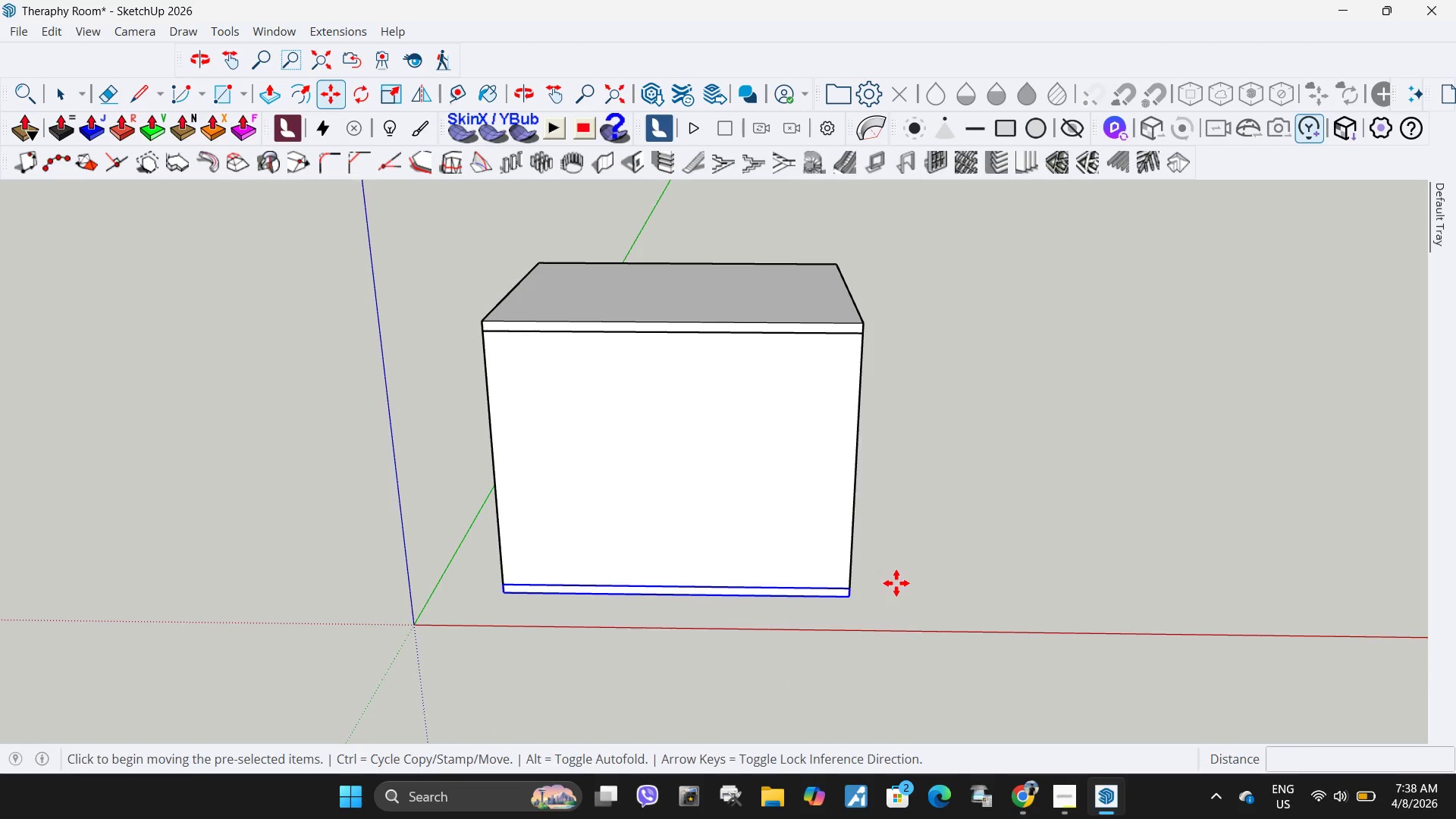 
left_click([892, 537])
 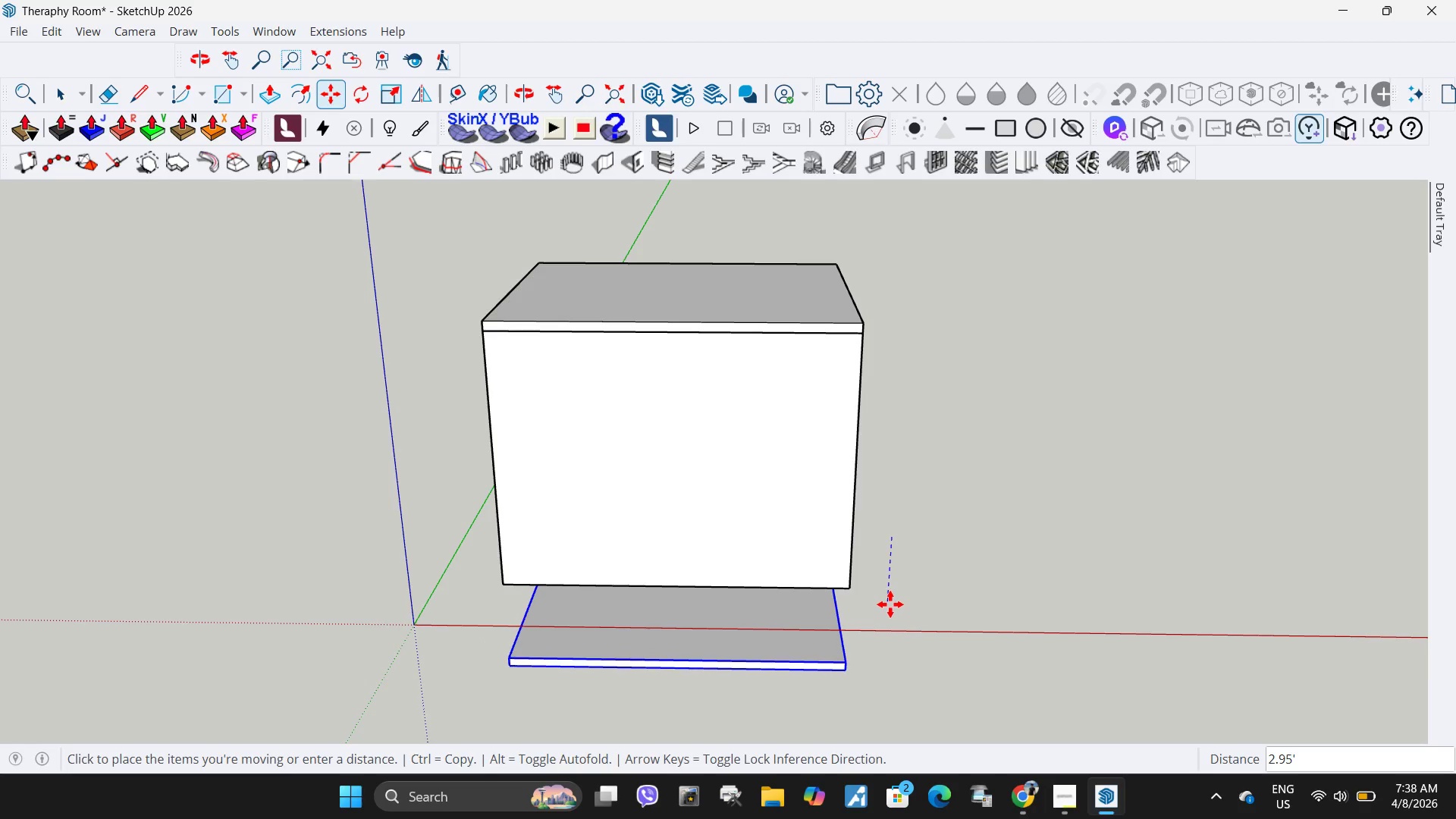 
left_click([890, 604])
 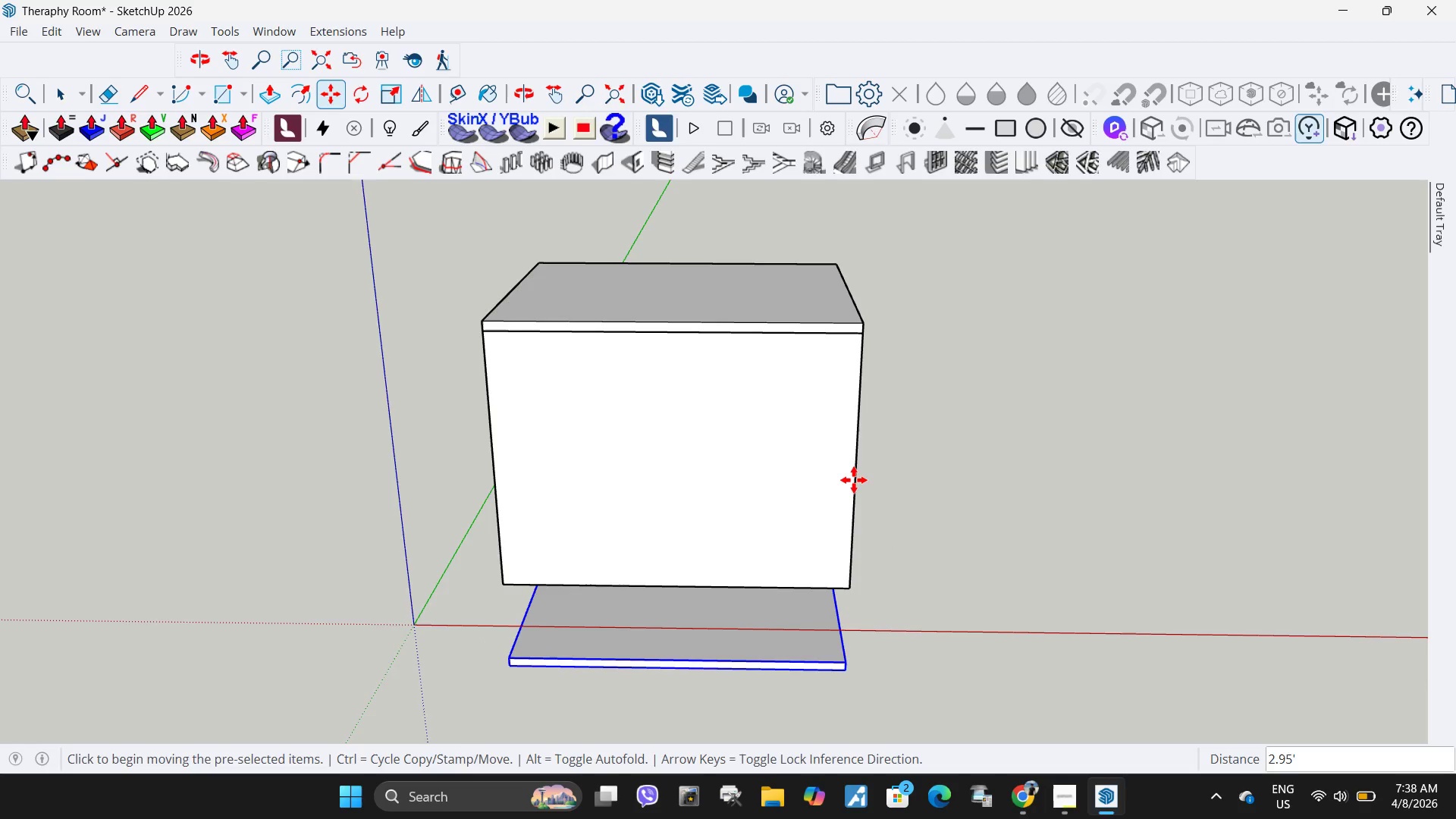 
scroll: coordinate [874, 570], scroll_direction: none, amount: 0.0
 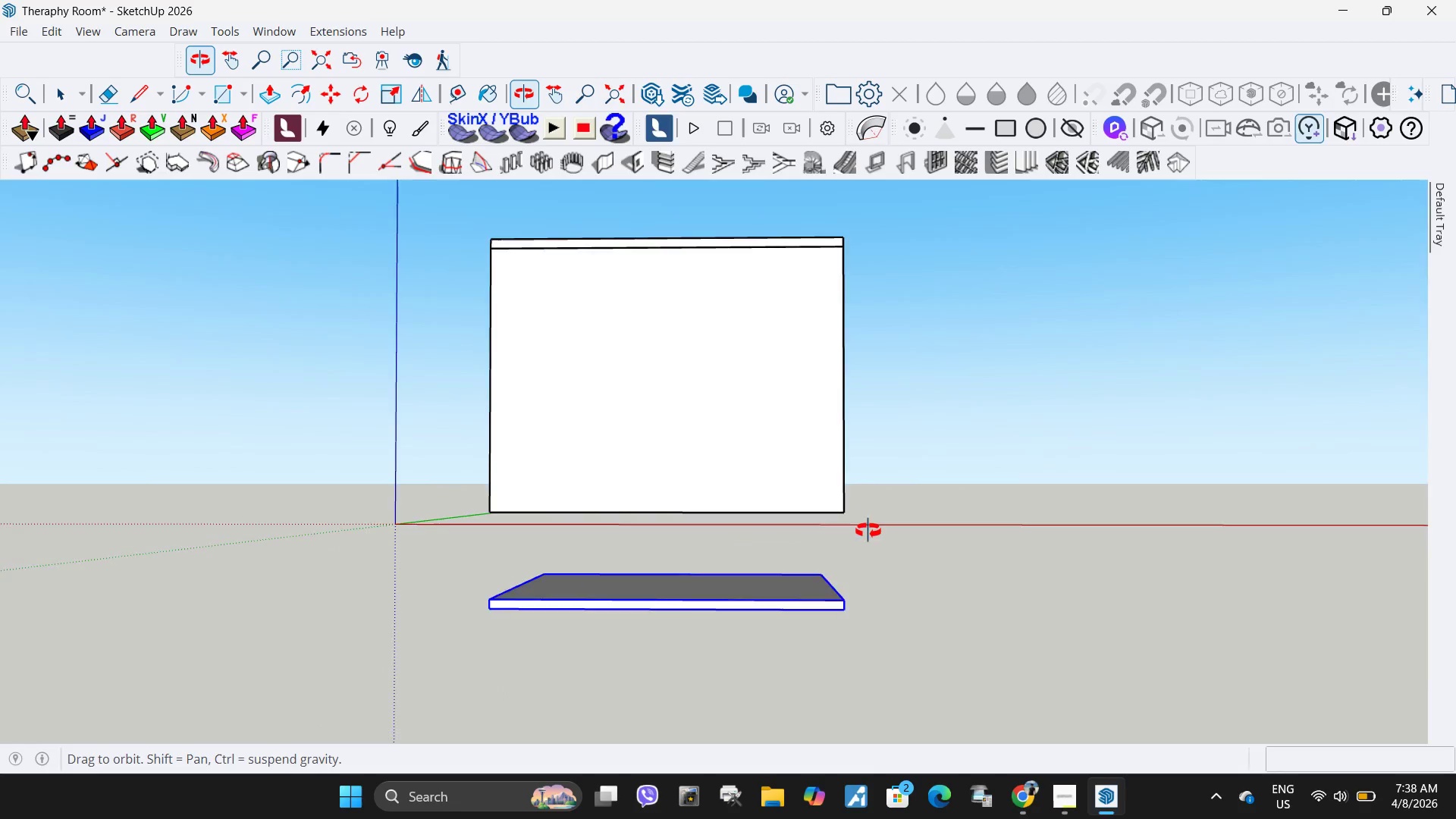 
key(Space)
 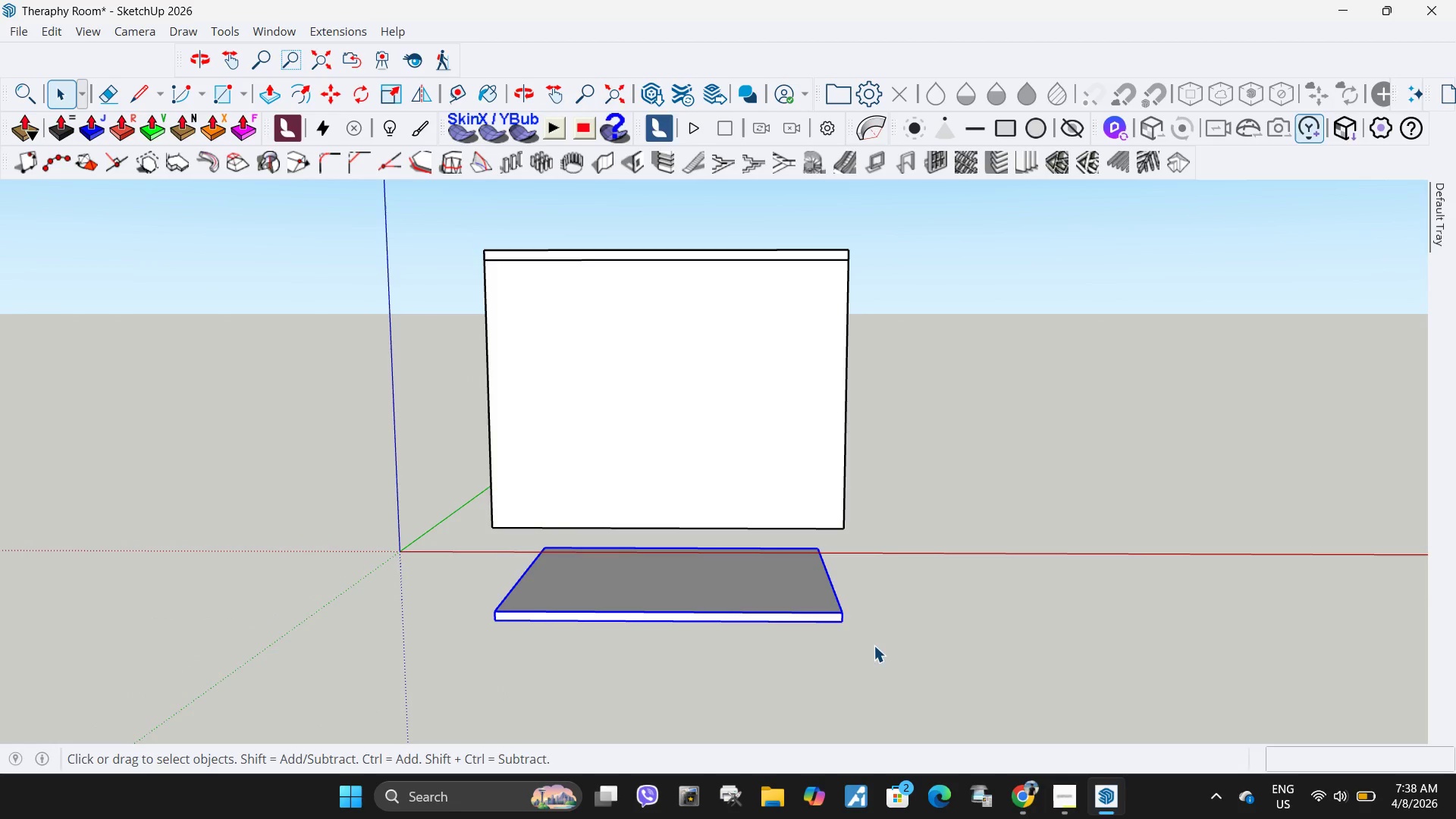 
left_click([875, 645])
 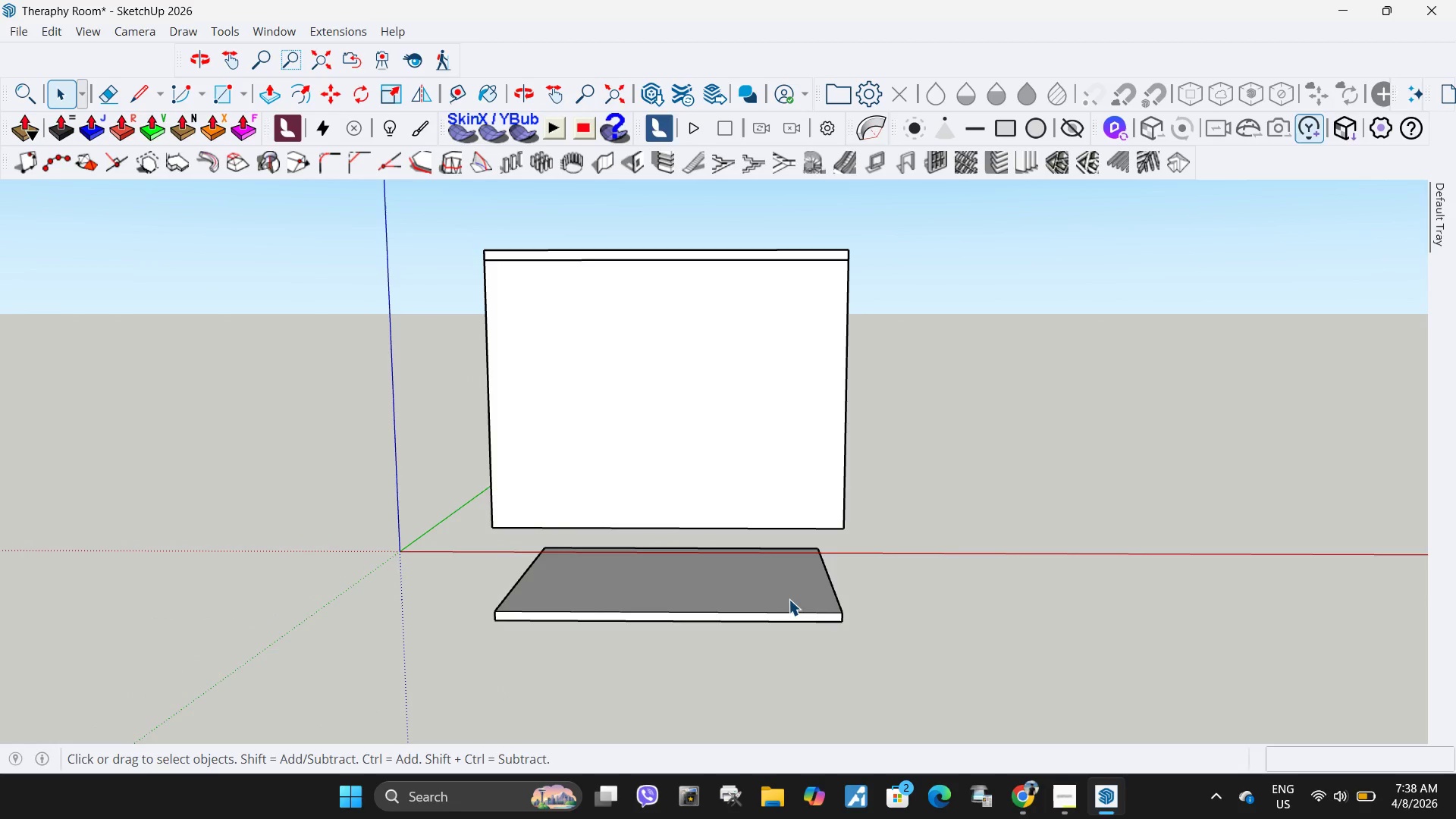 
left_click([787, 599])
 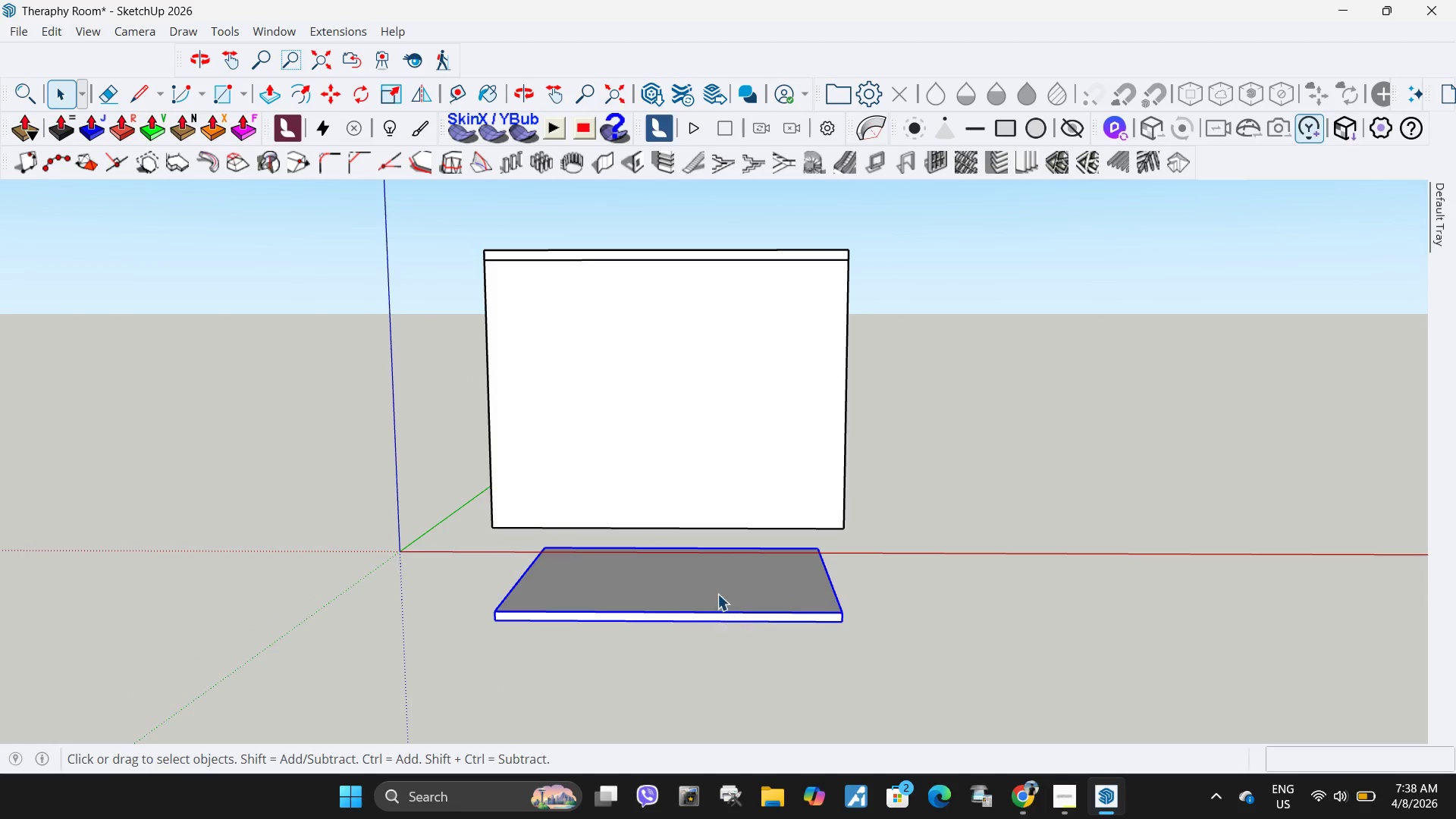 
right_click([717, 594])
 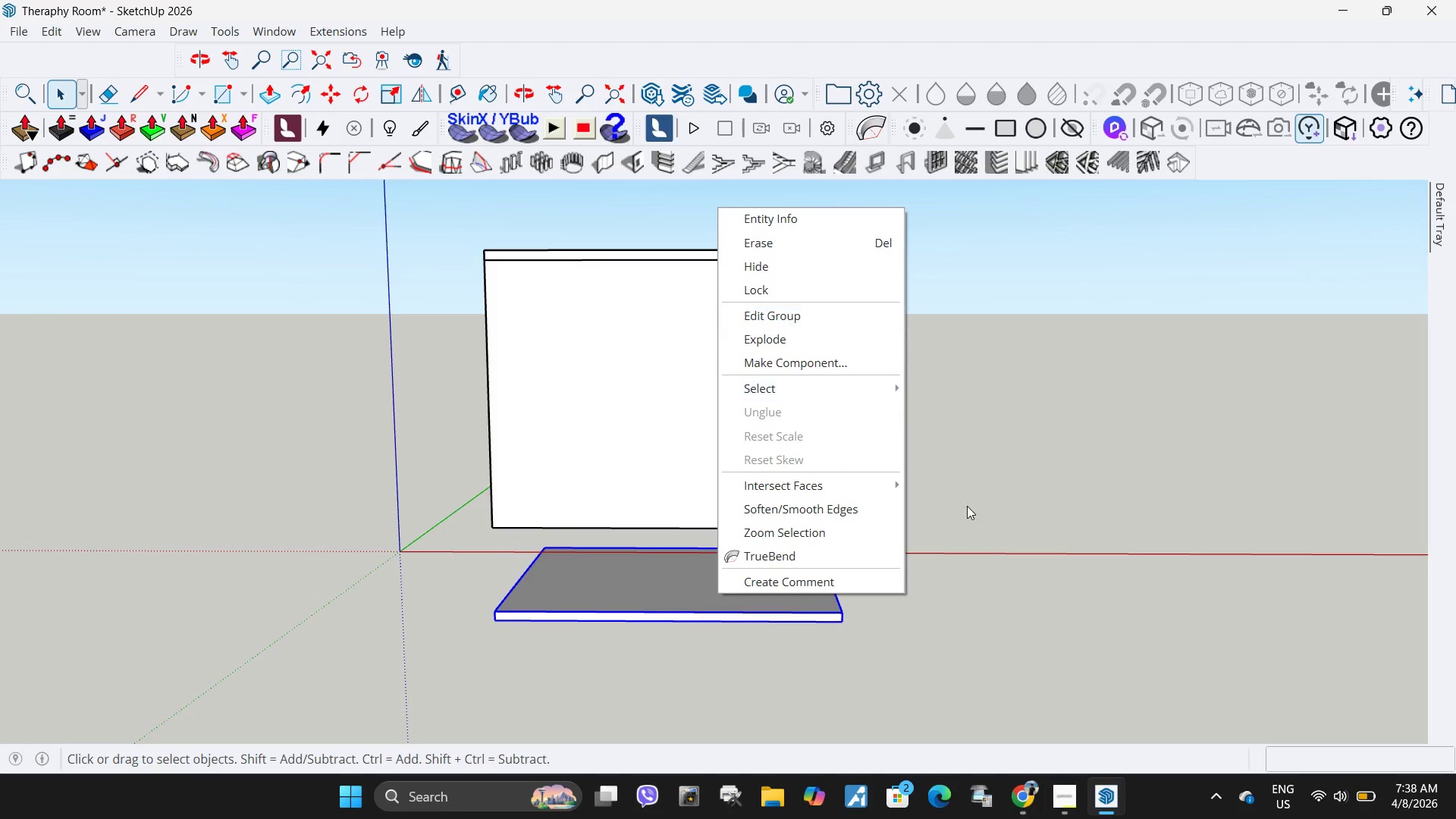 
left_click([1094, 576])
 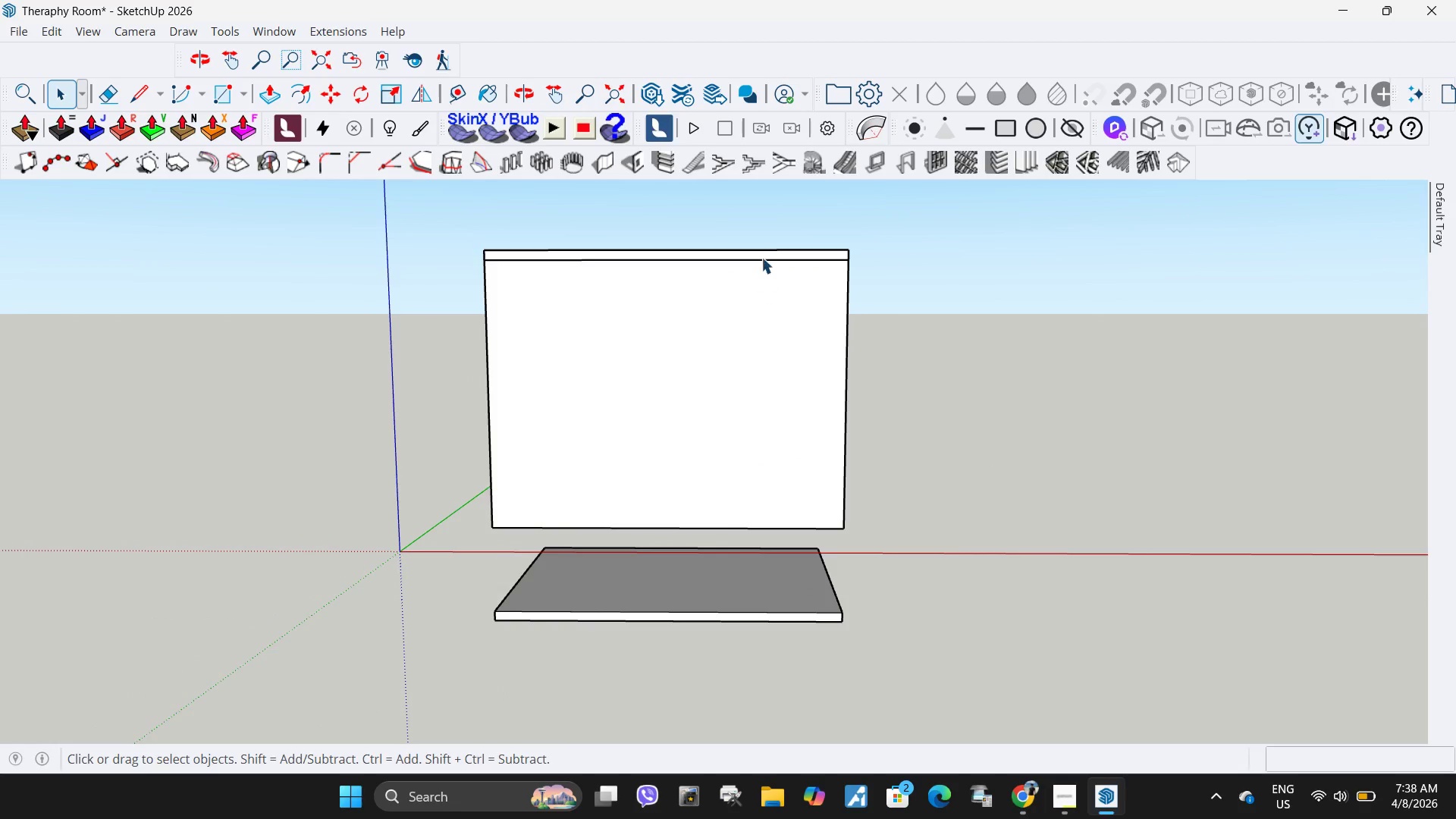 
left_click([761, 257])
 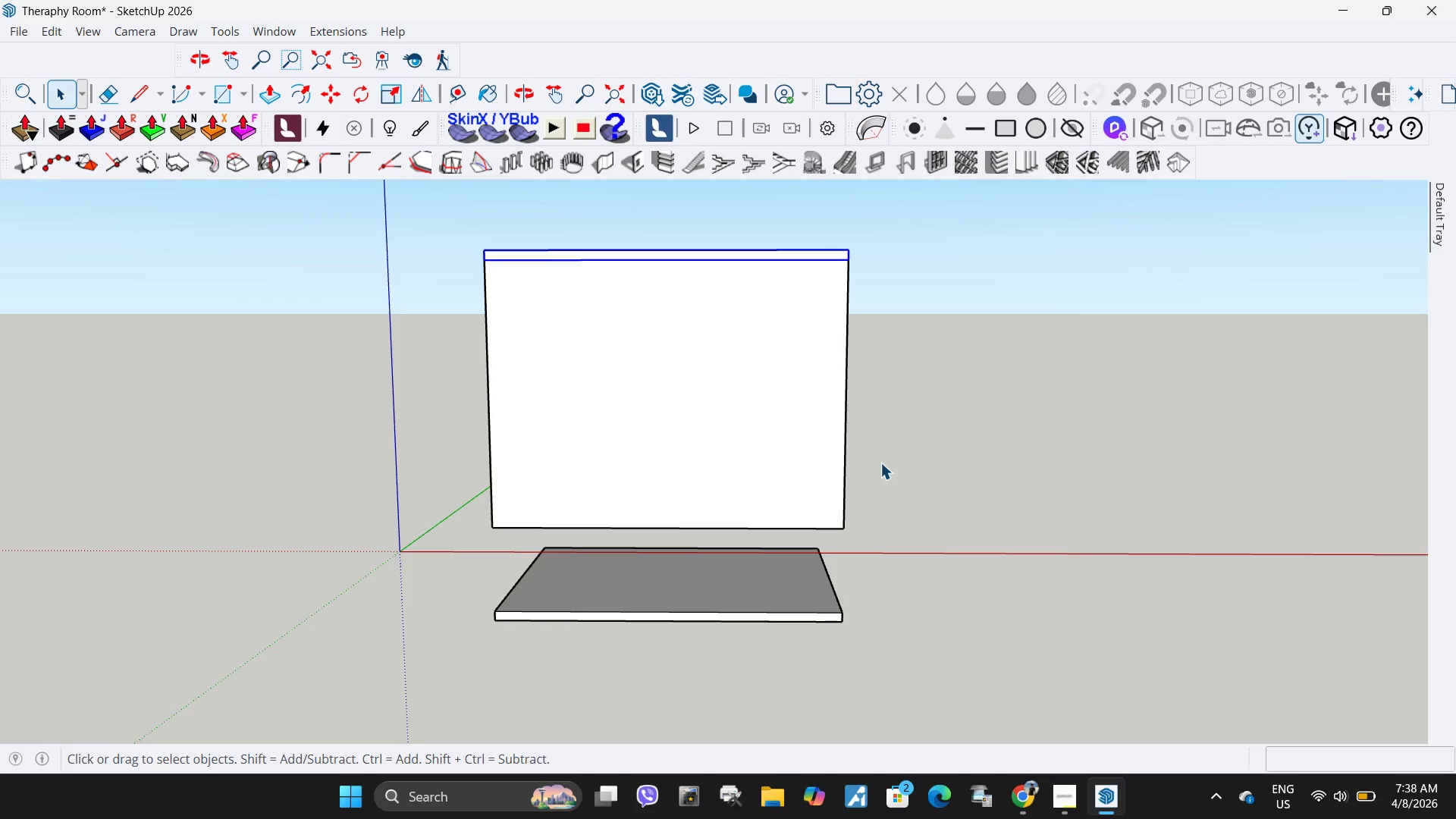 
key(M)
 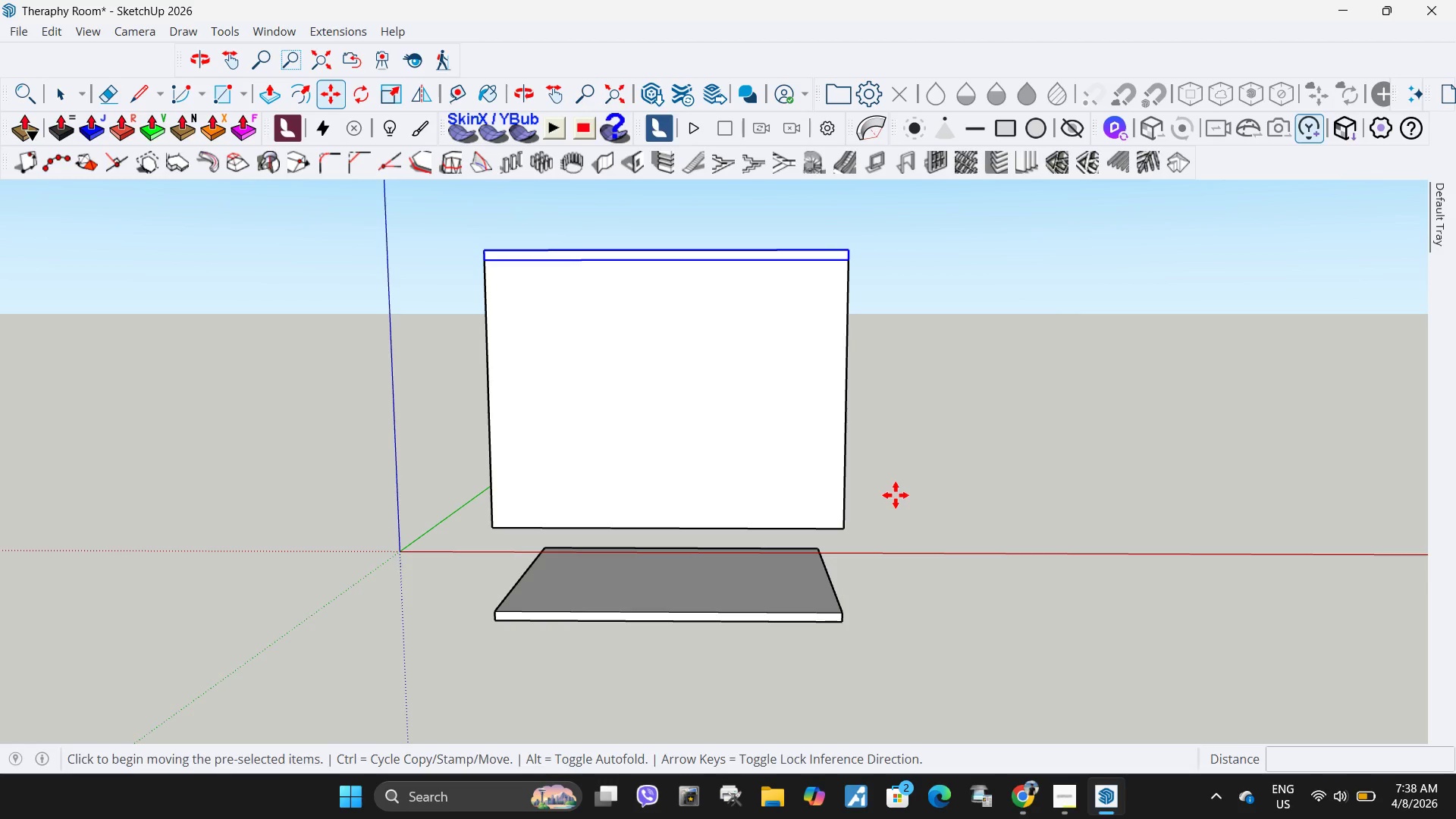 
left_click([896, 495])
 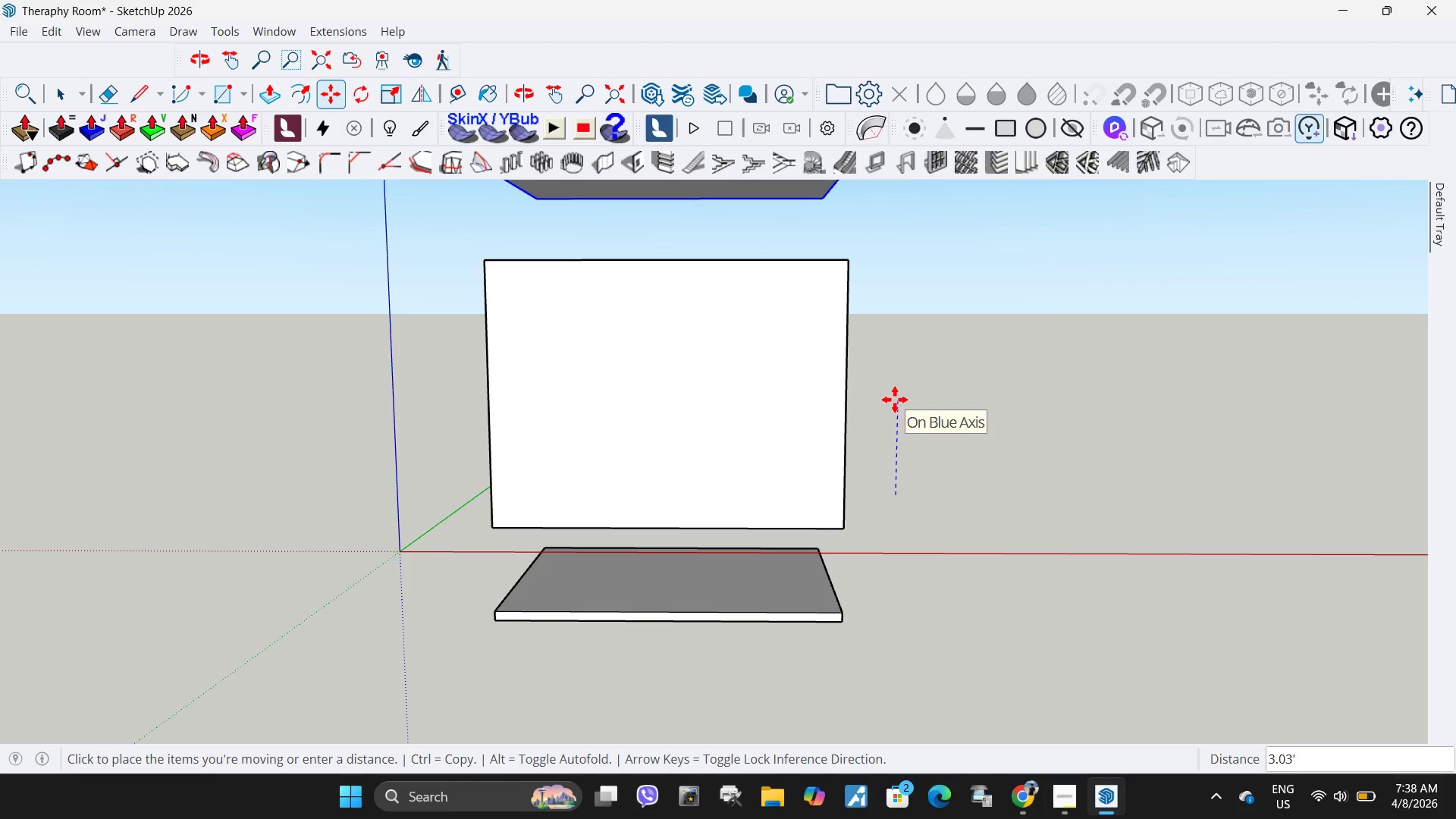 
left_click([895, 391])
 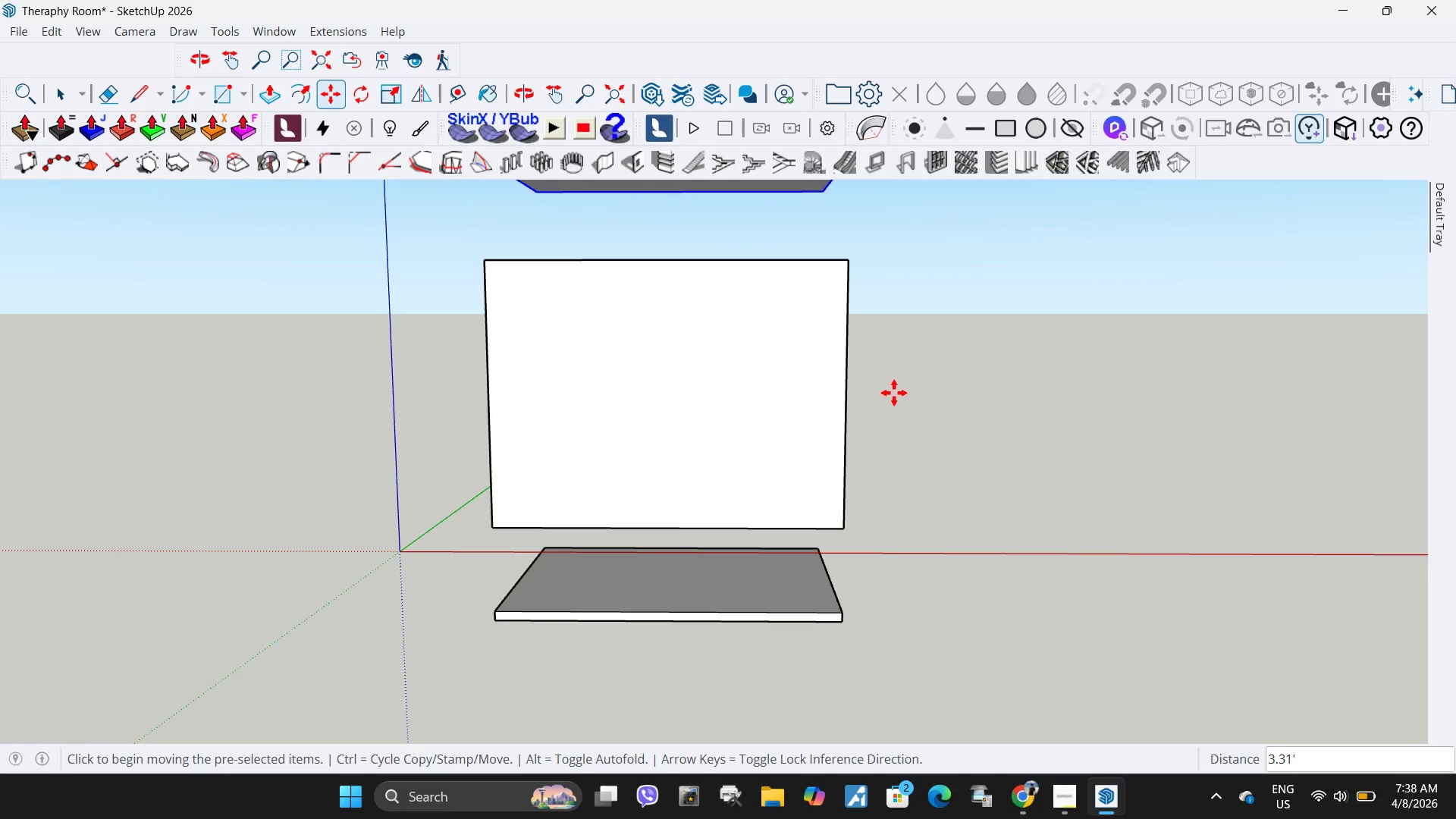 
key(Space)
 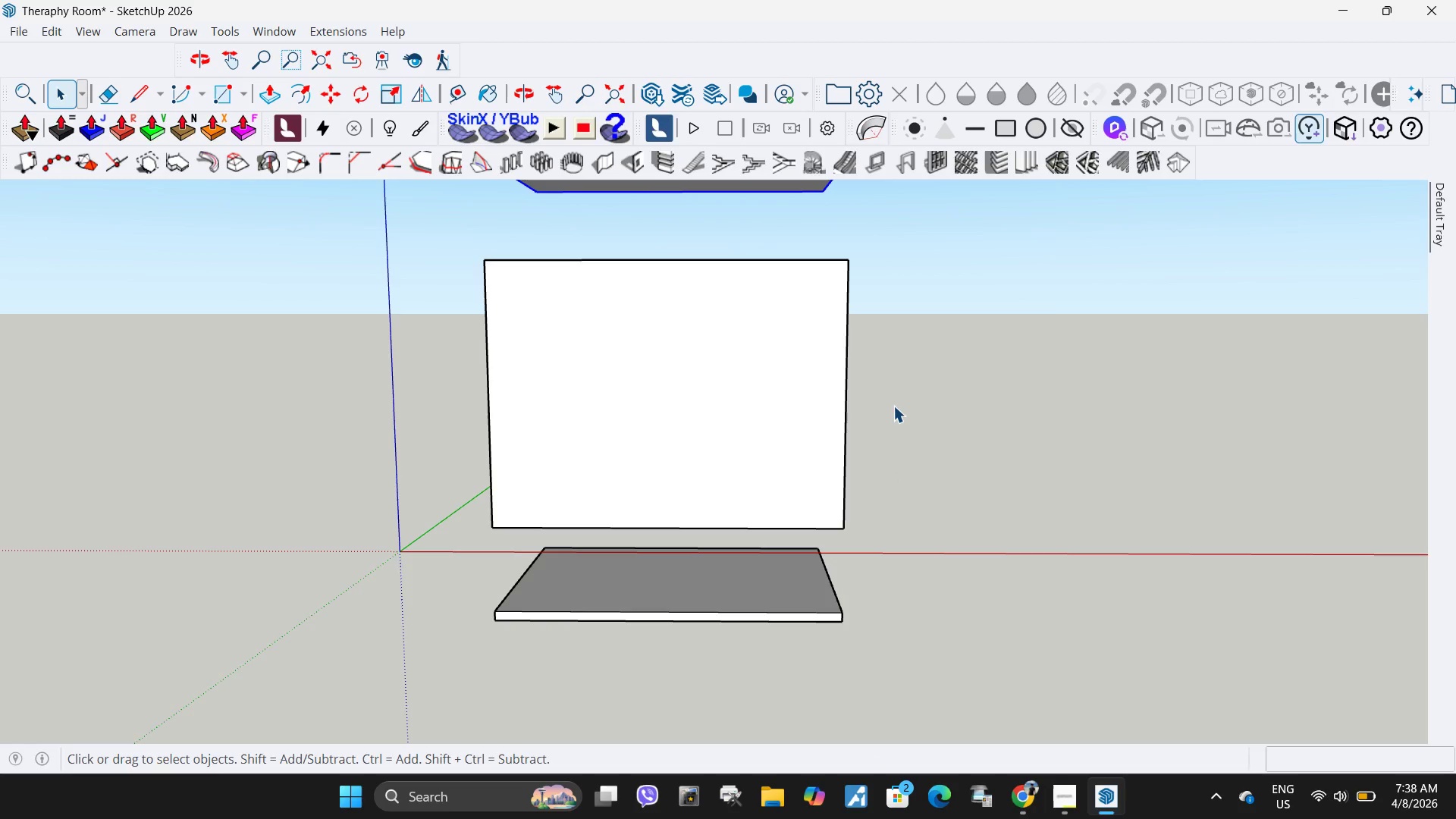 
left_click([893, 406])
 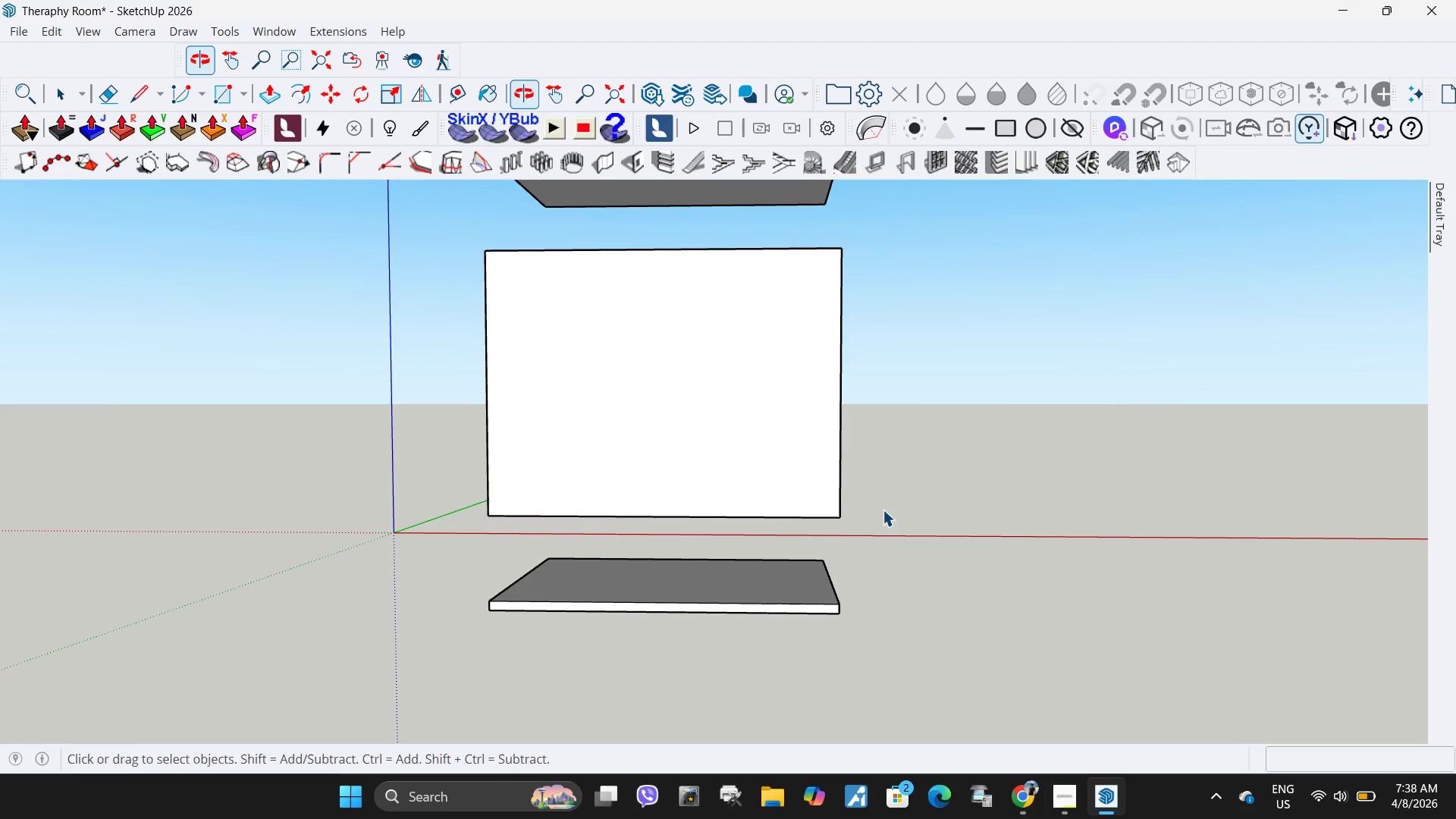 
left_click_drag(start_coordinate=[889, 538], to_coordinate=[453, 229])
 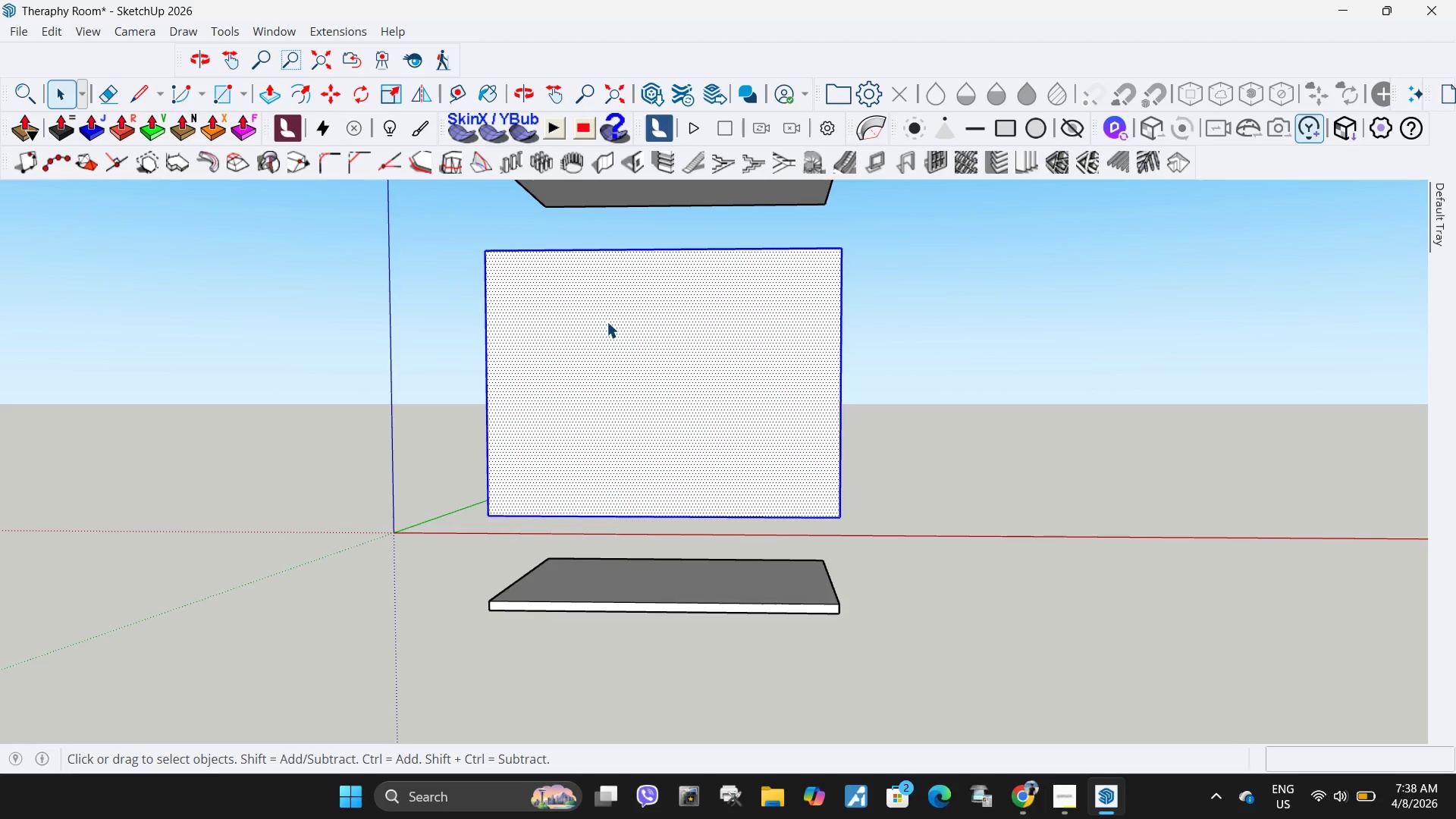 
right_click([607, 322])
 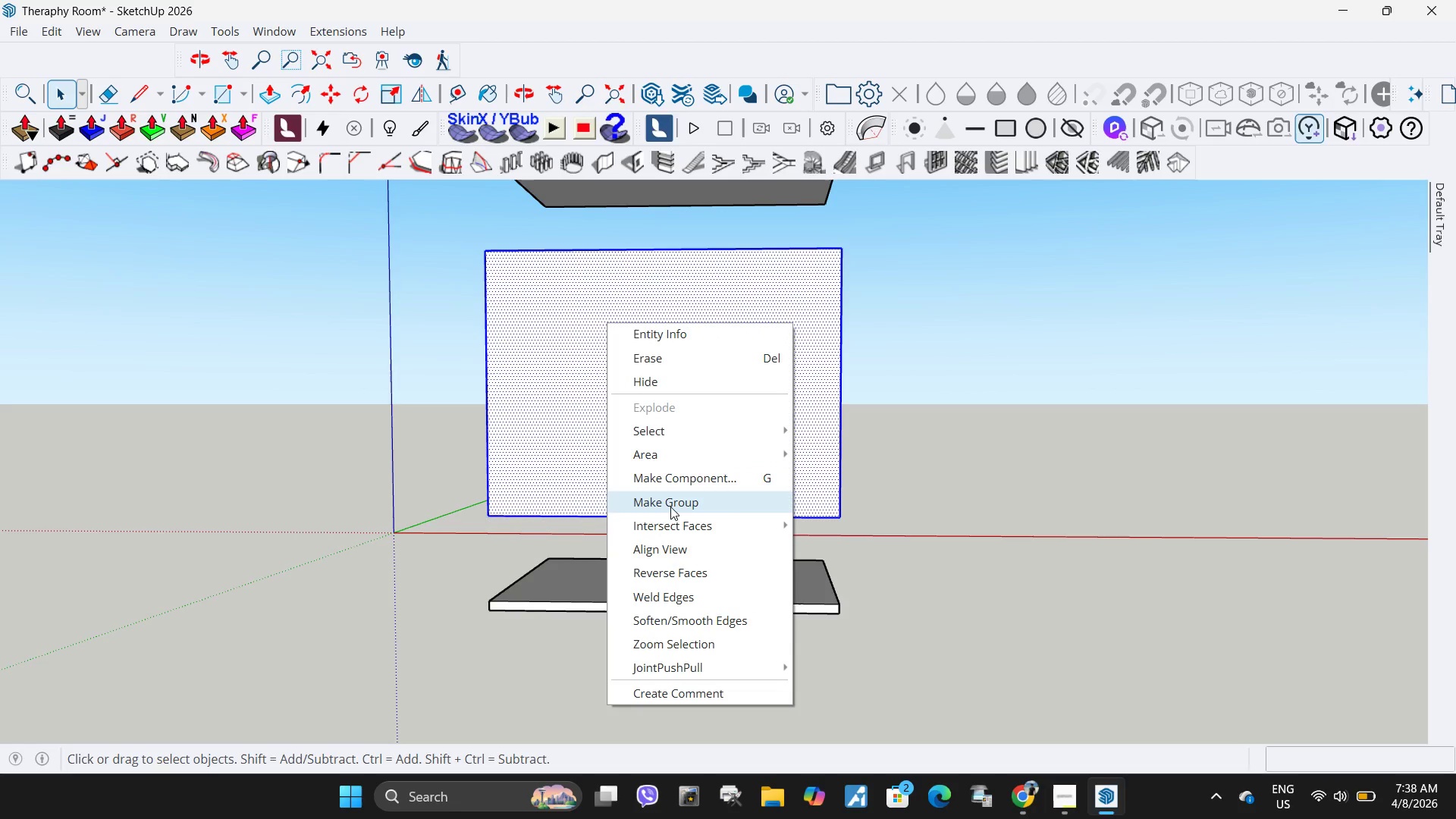 
left_click([670, 507])
 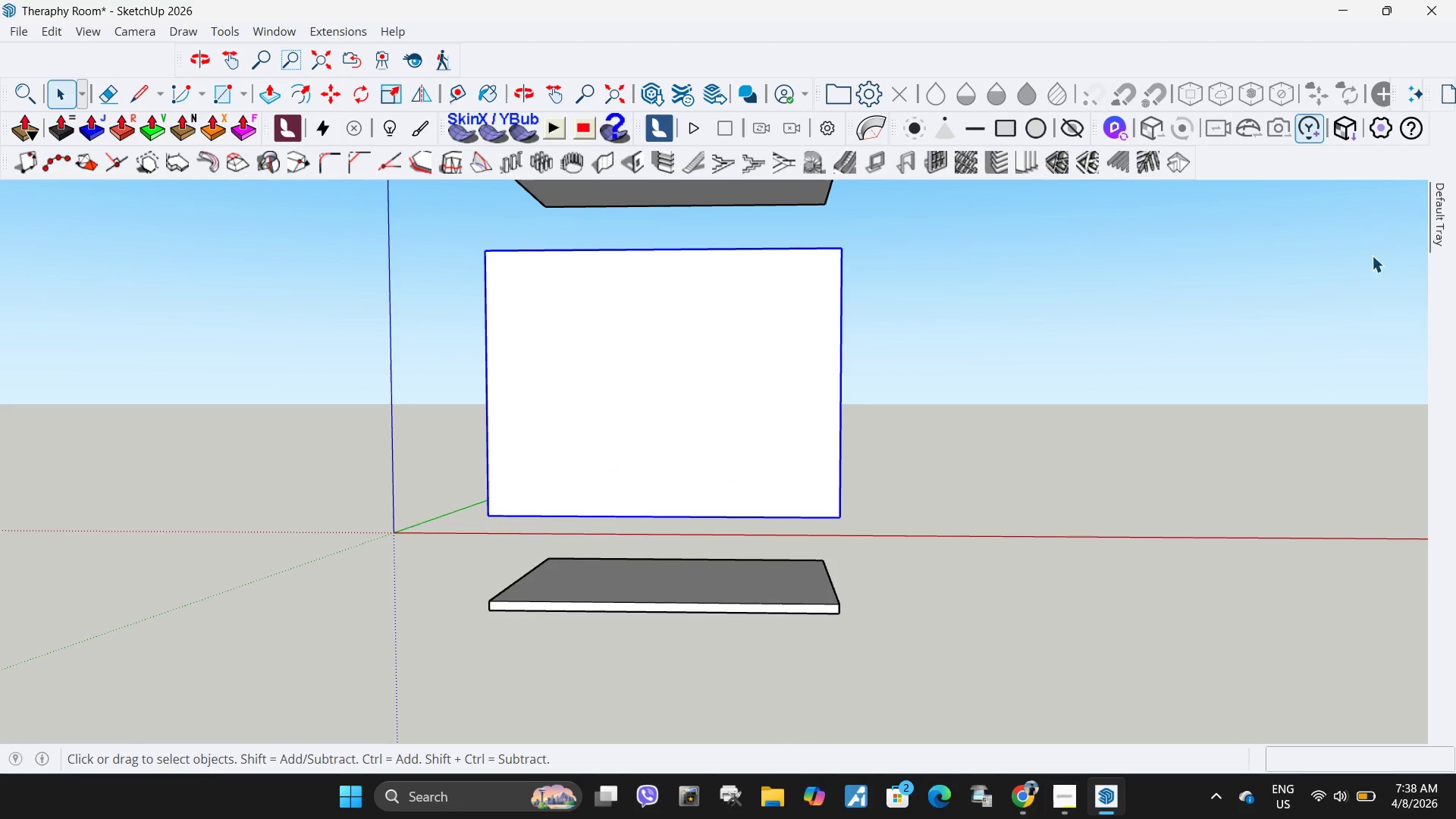 
mouse_move([1420, 257])
 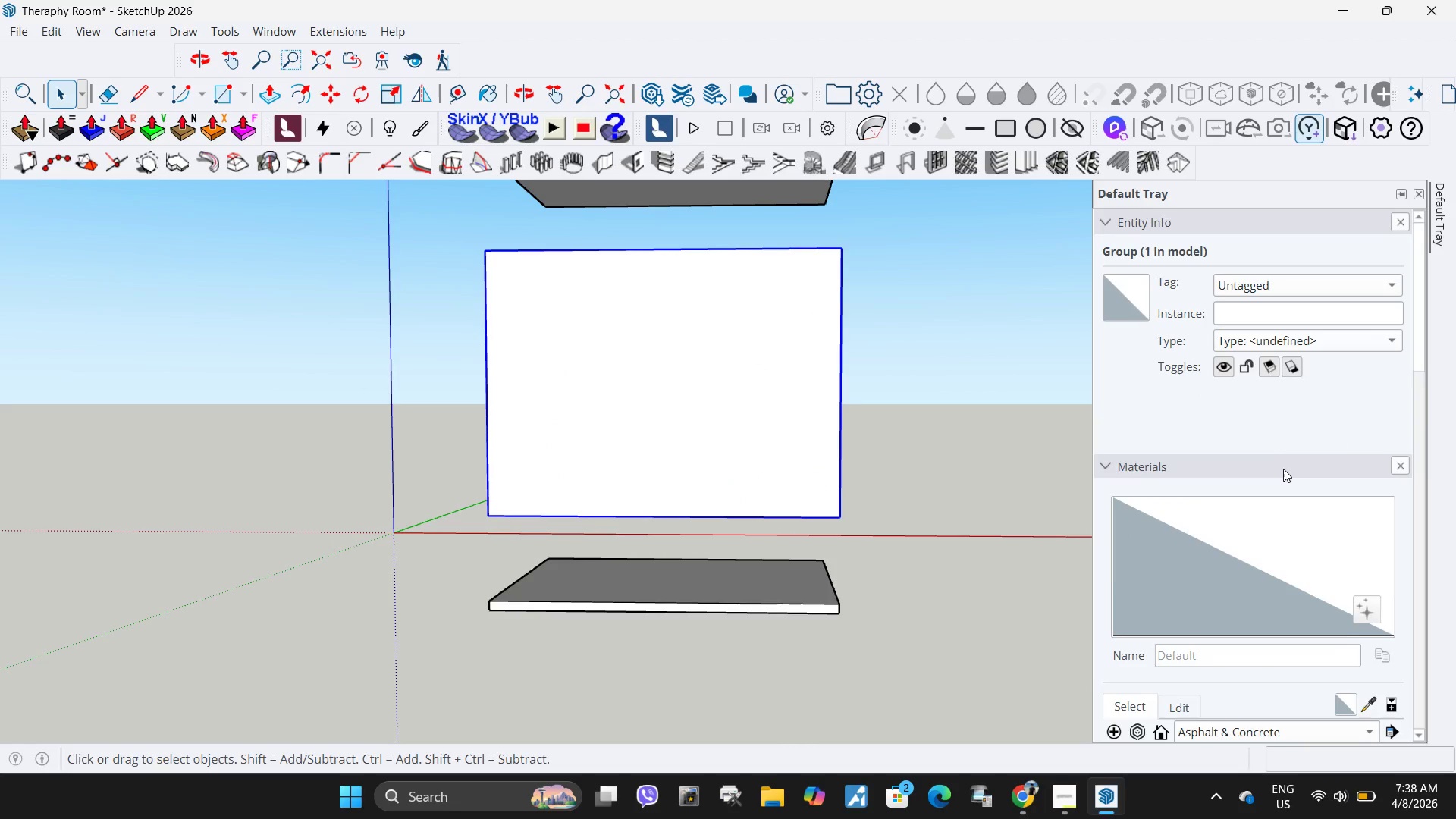 
scroll: coordinate [1211, 503], scroll_direction: down, amount: 17.0
 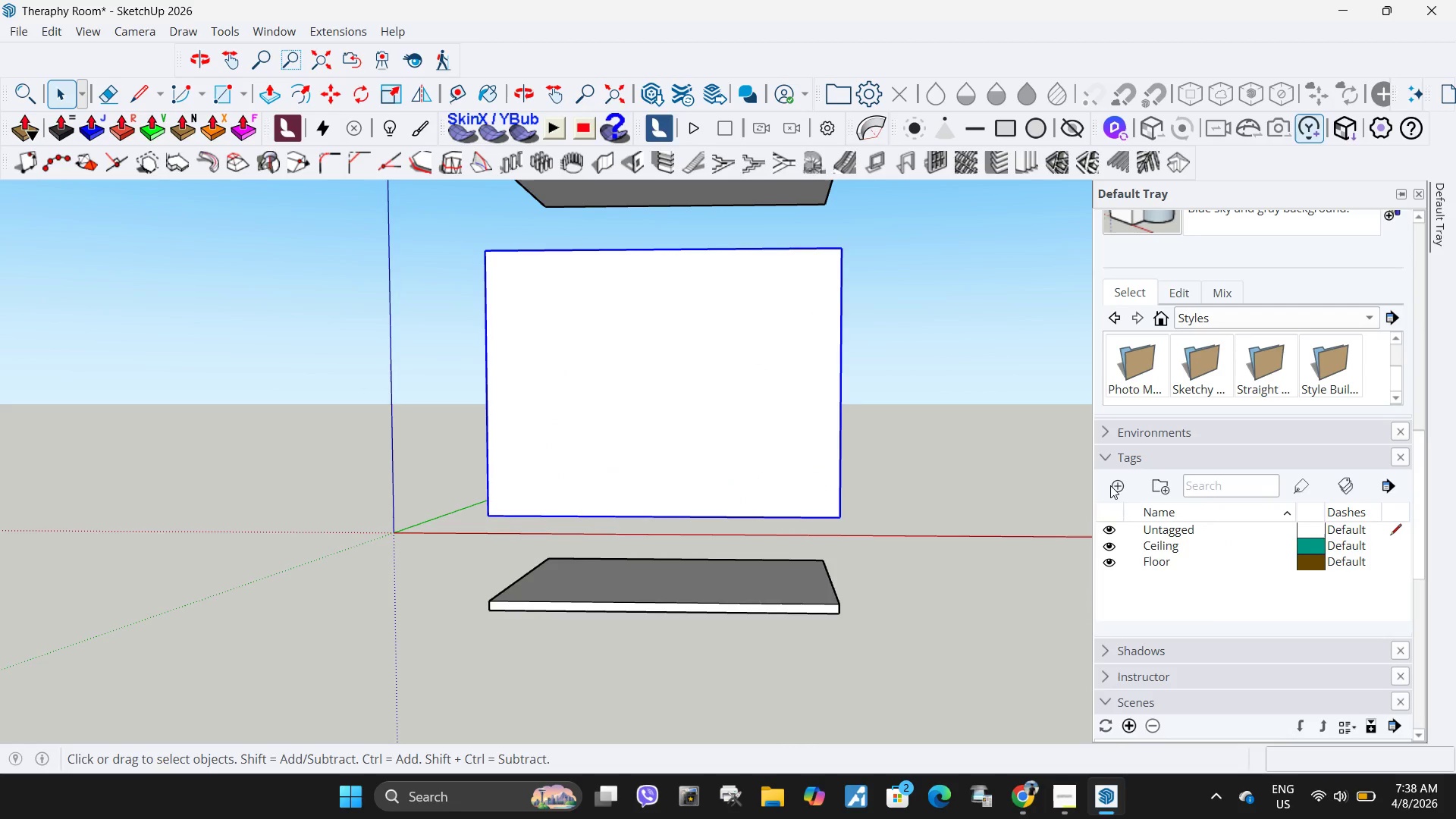 
left_click([1114, 485])
 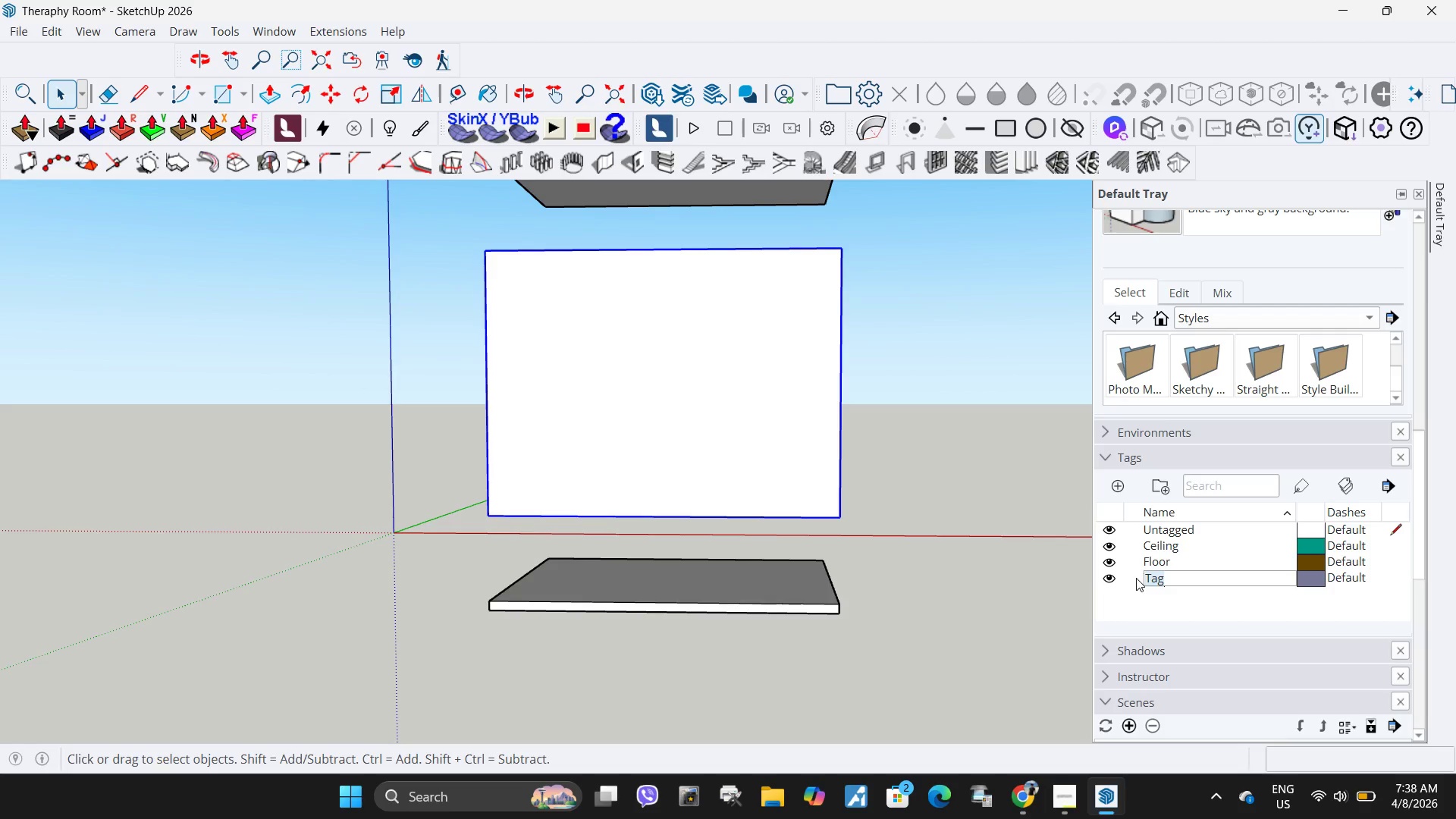 
type(Walls)
 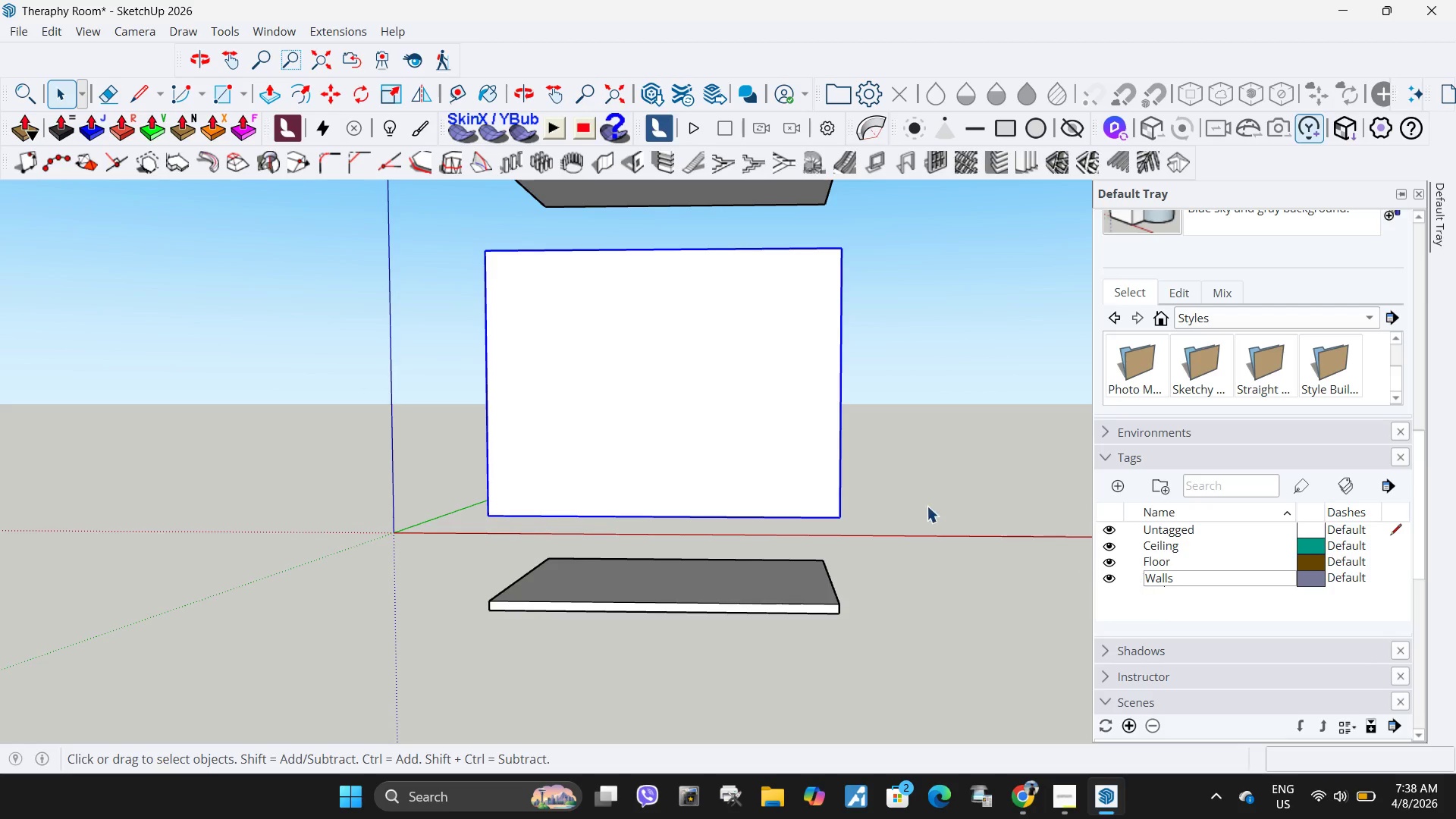 
left_click([930, 500])
 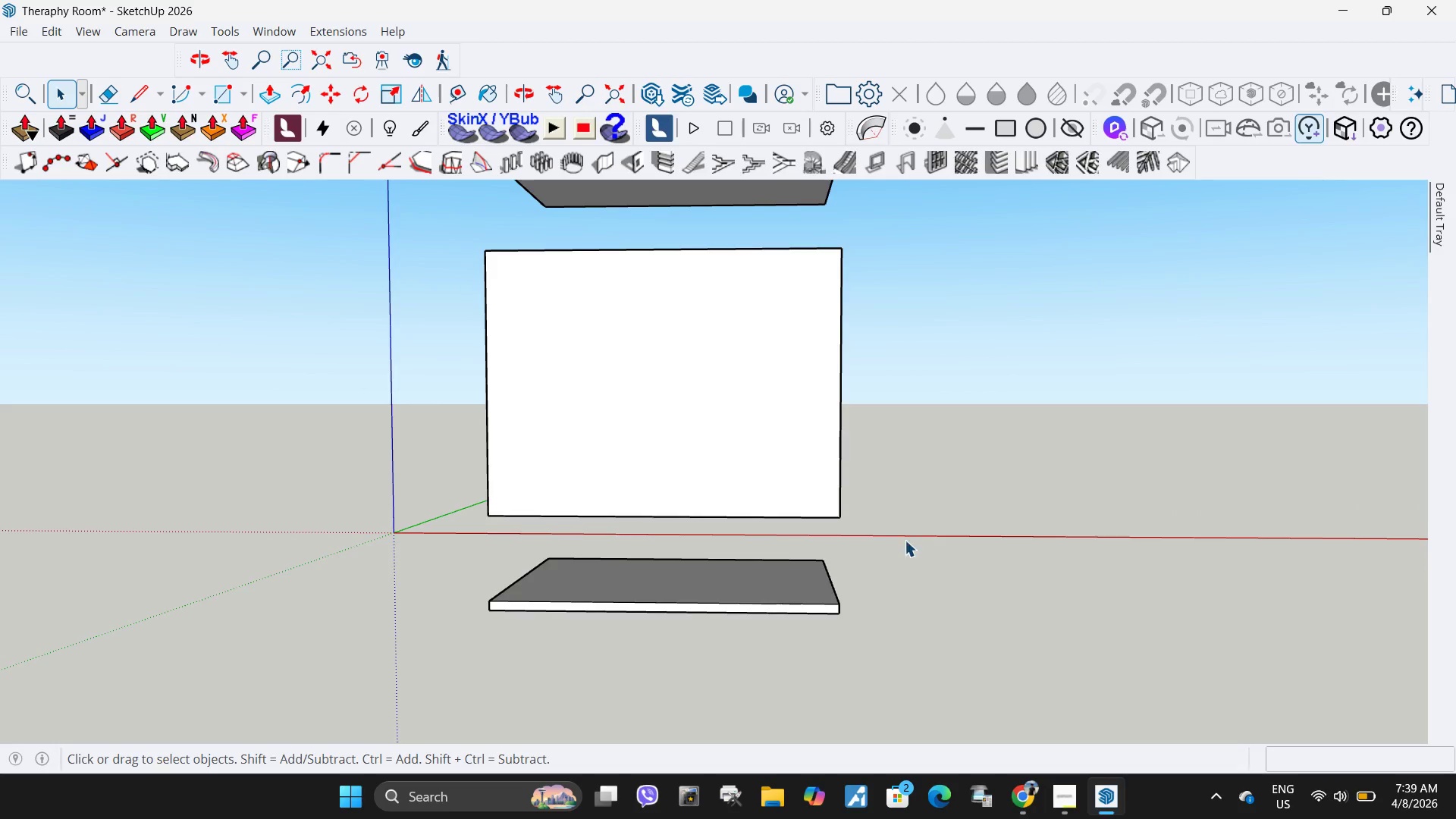 
left_click([752, 430])
 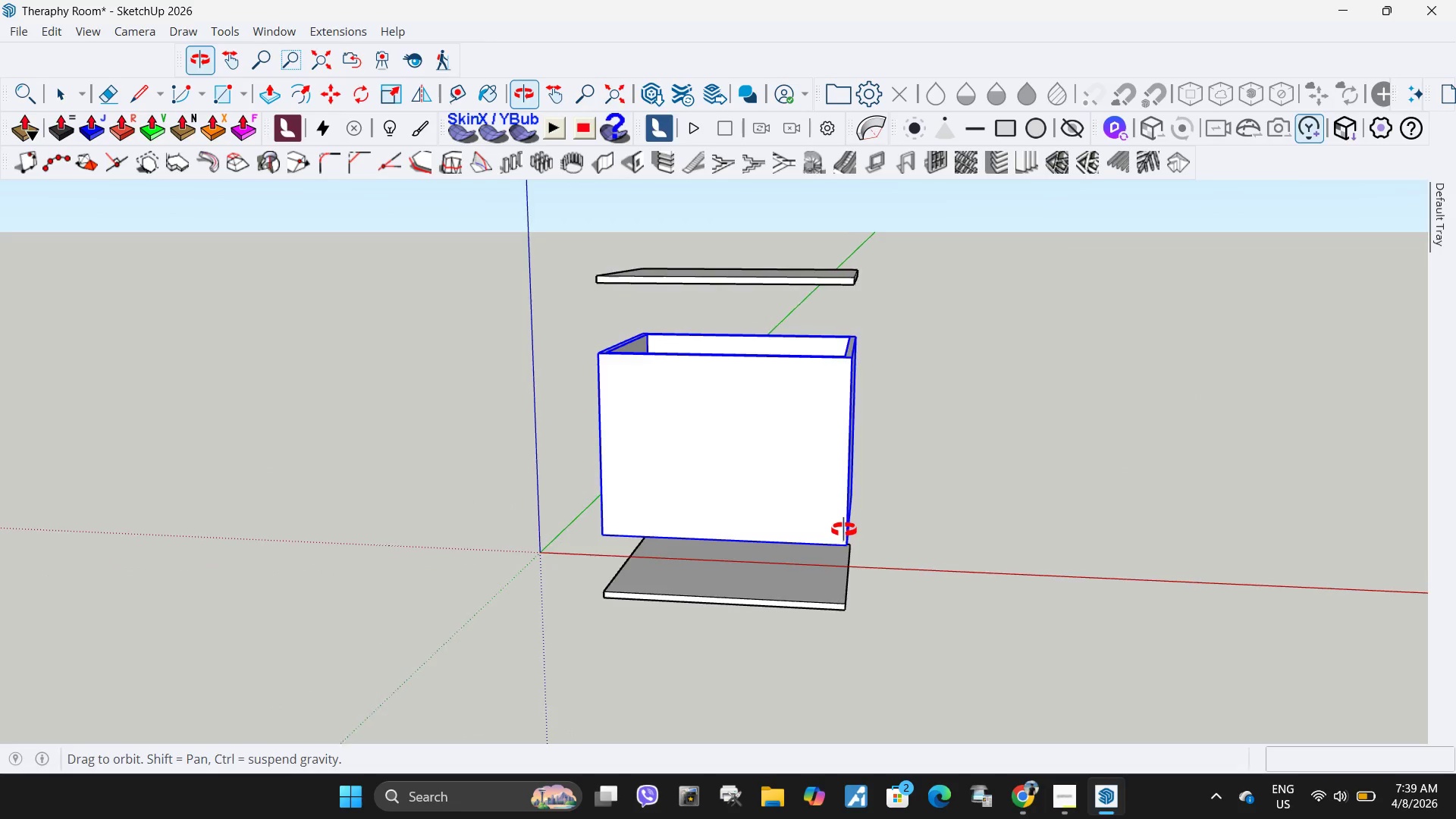 
scroll: coordinate [896, 546], scroll_direction: down, amount: 4.0
 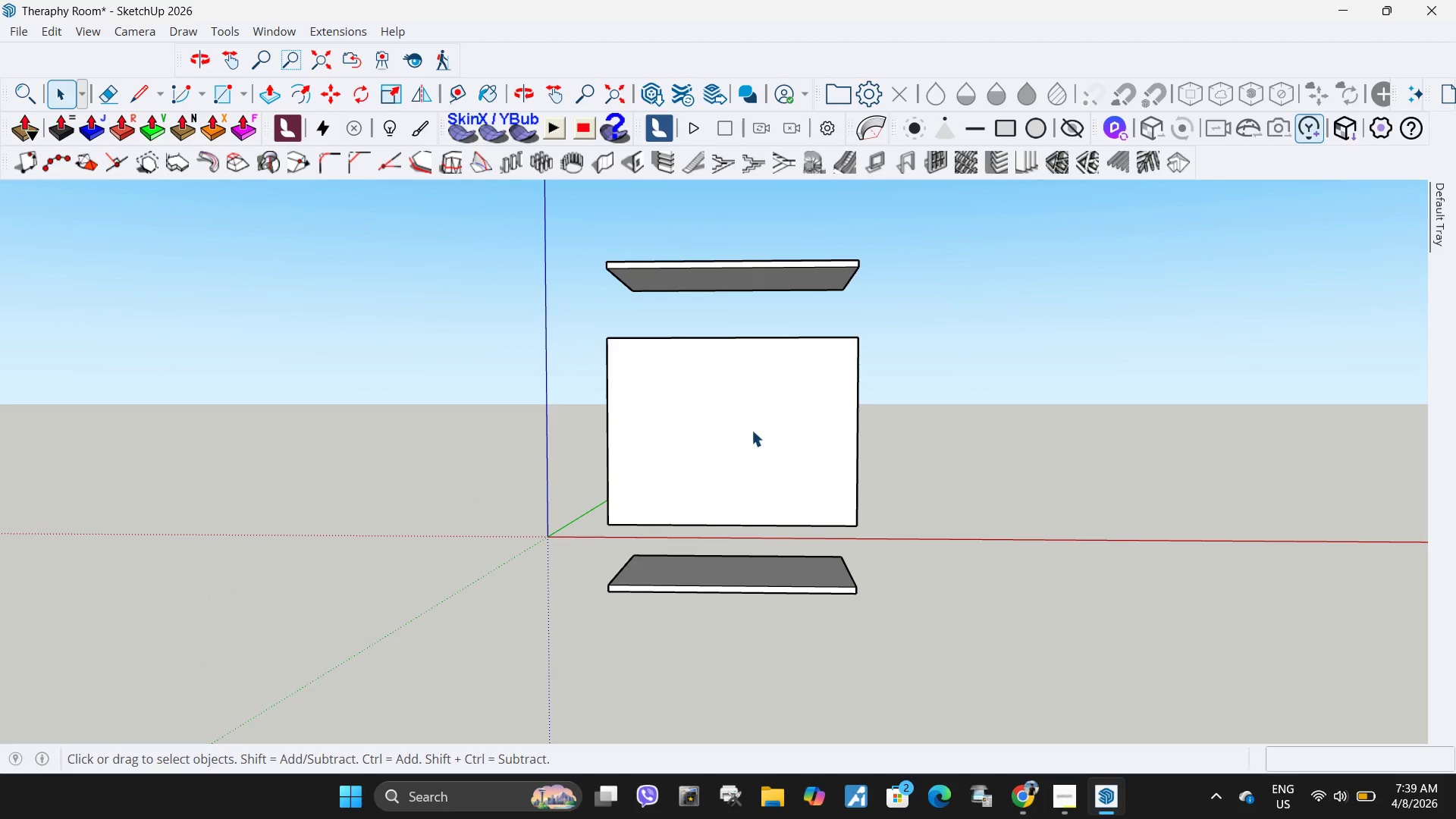 
scroll: coordinate [864, 491], scroll_direction: up, amount: 3.0
 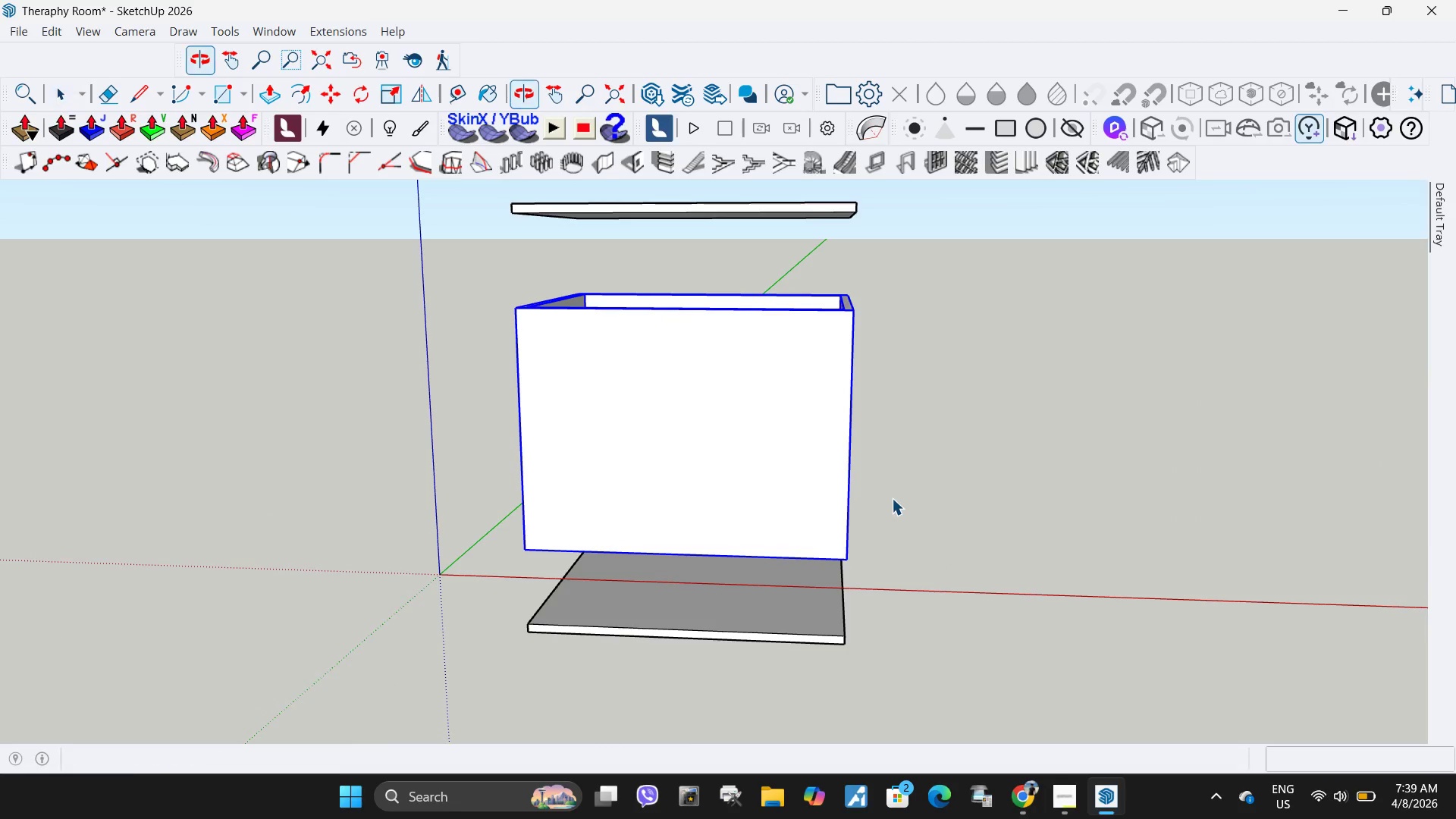 
left_click([895, 498])
 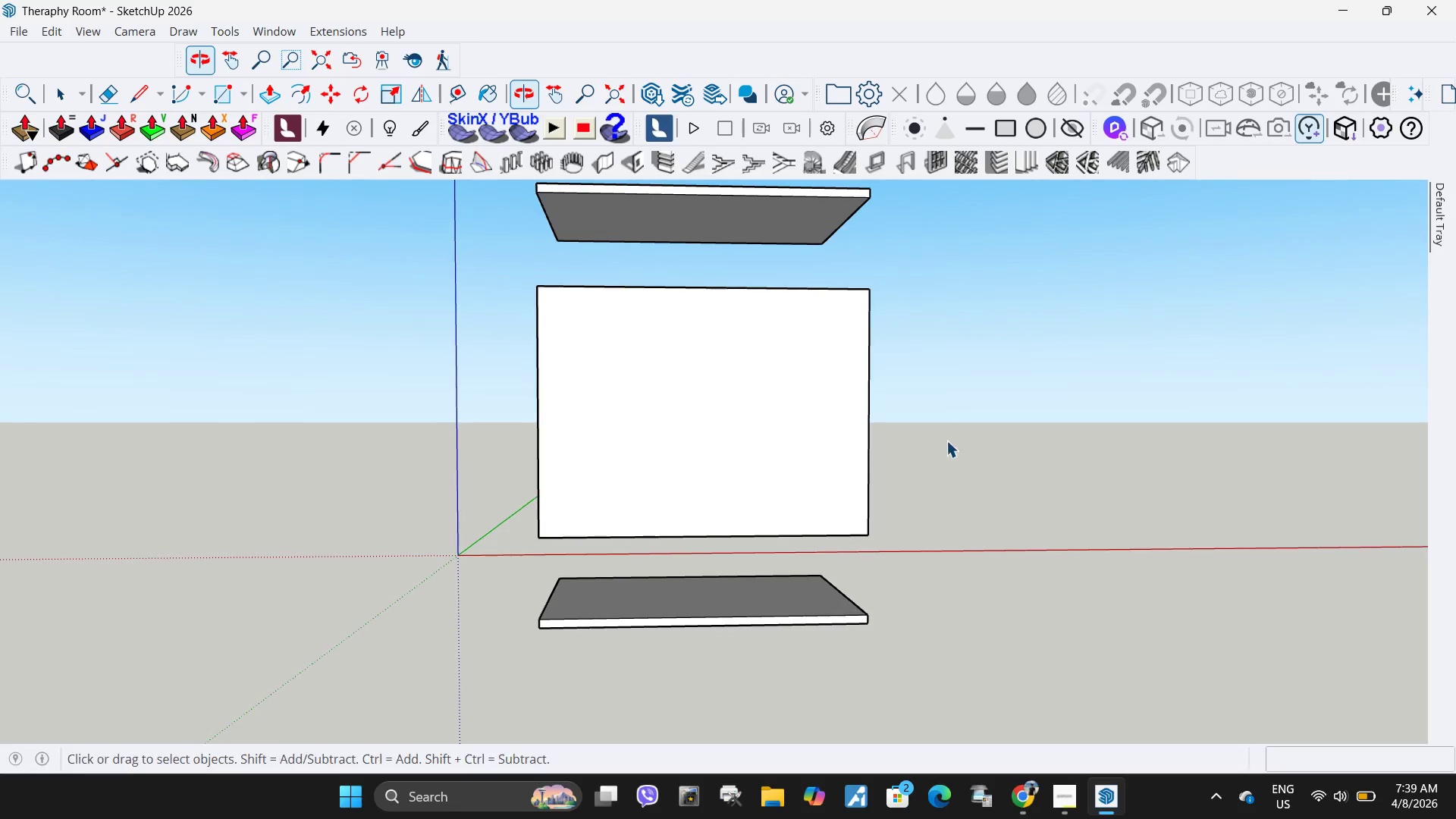 
left_click([808, 426])
 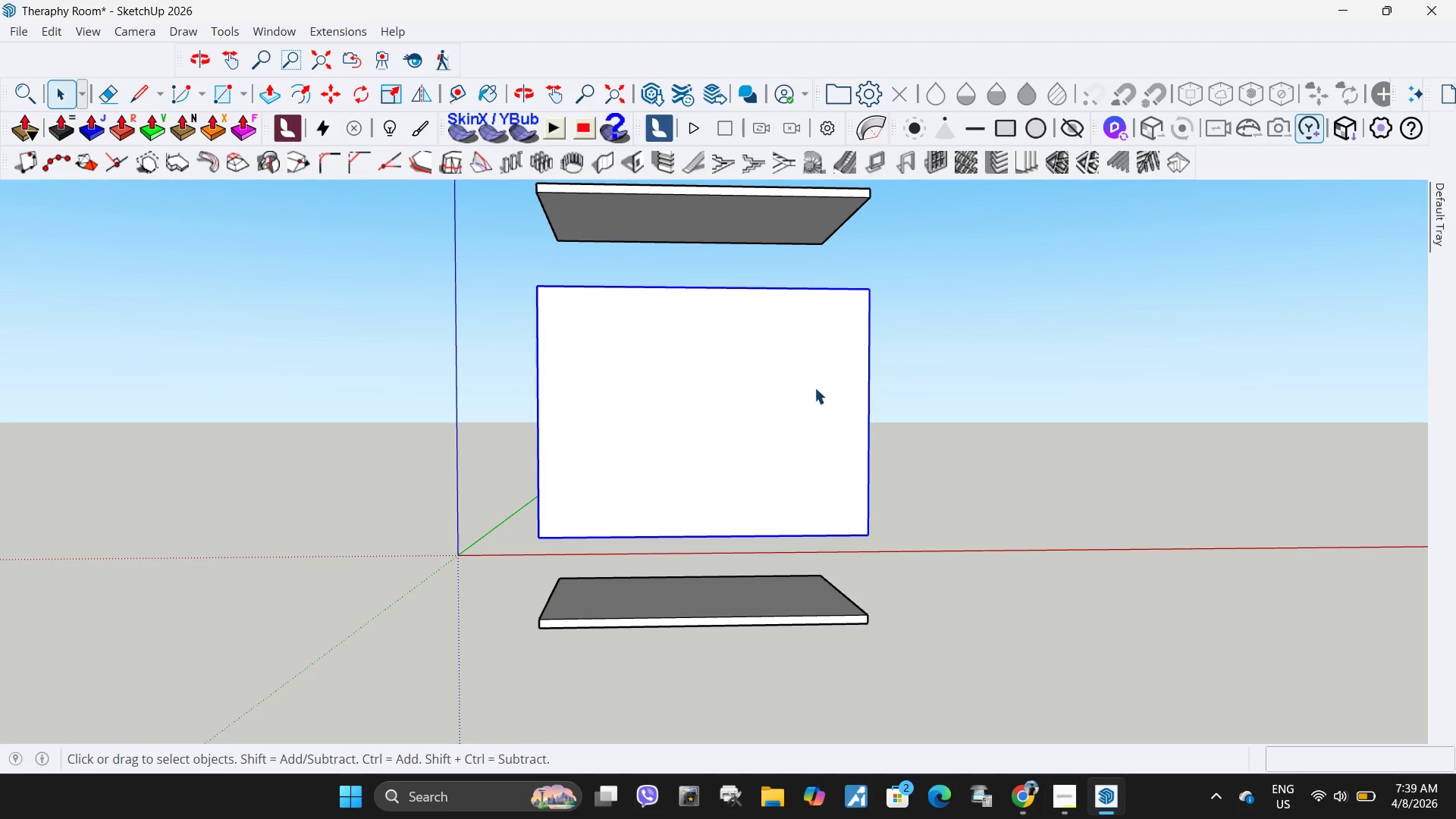 
right_click([814, 388])
 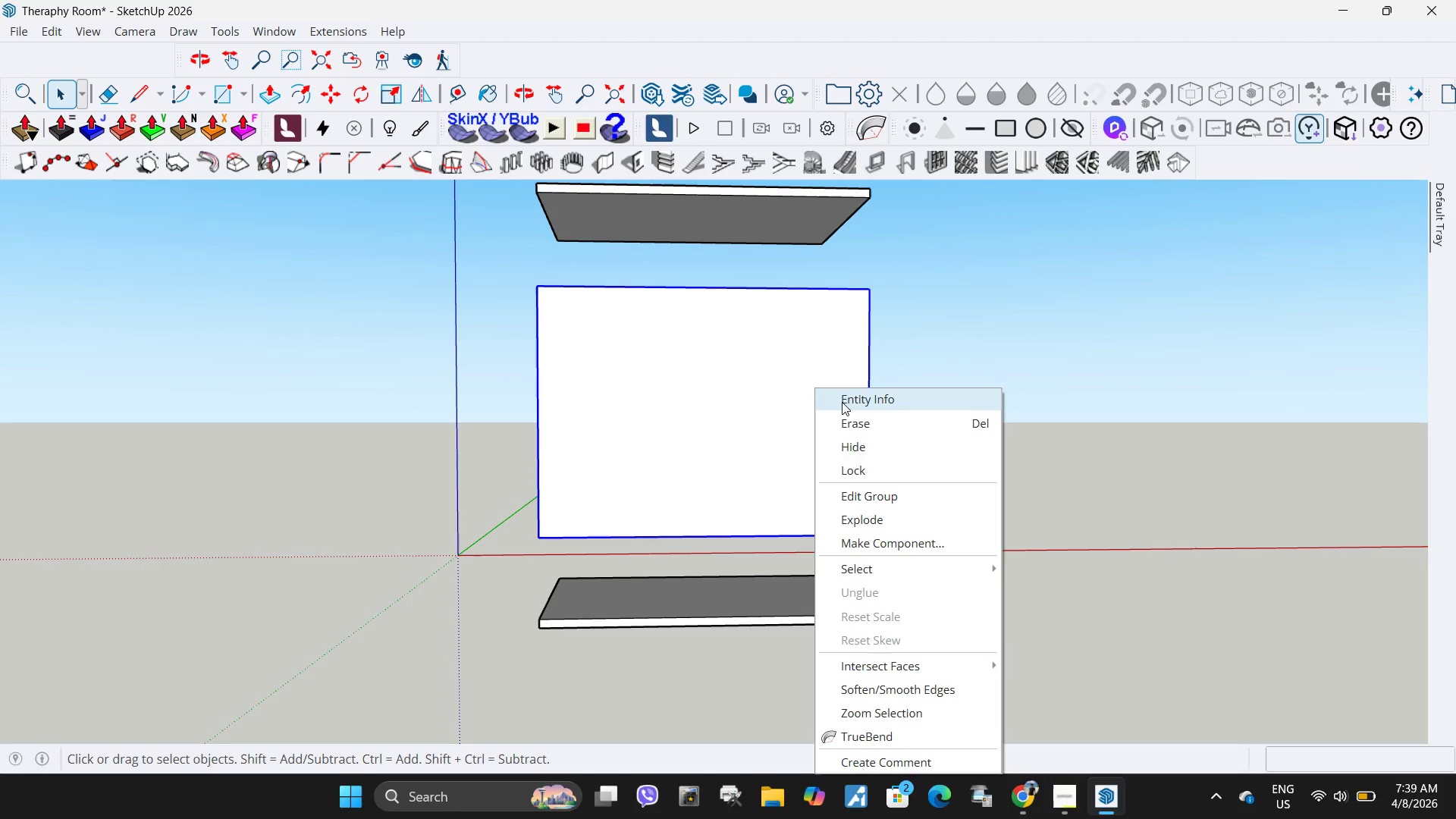 
left_click([842, 402])
 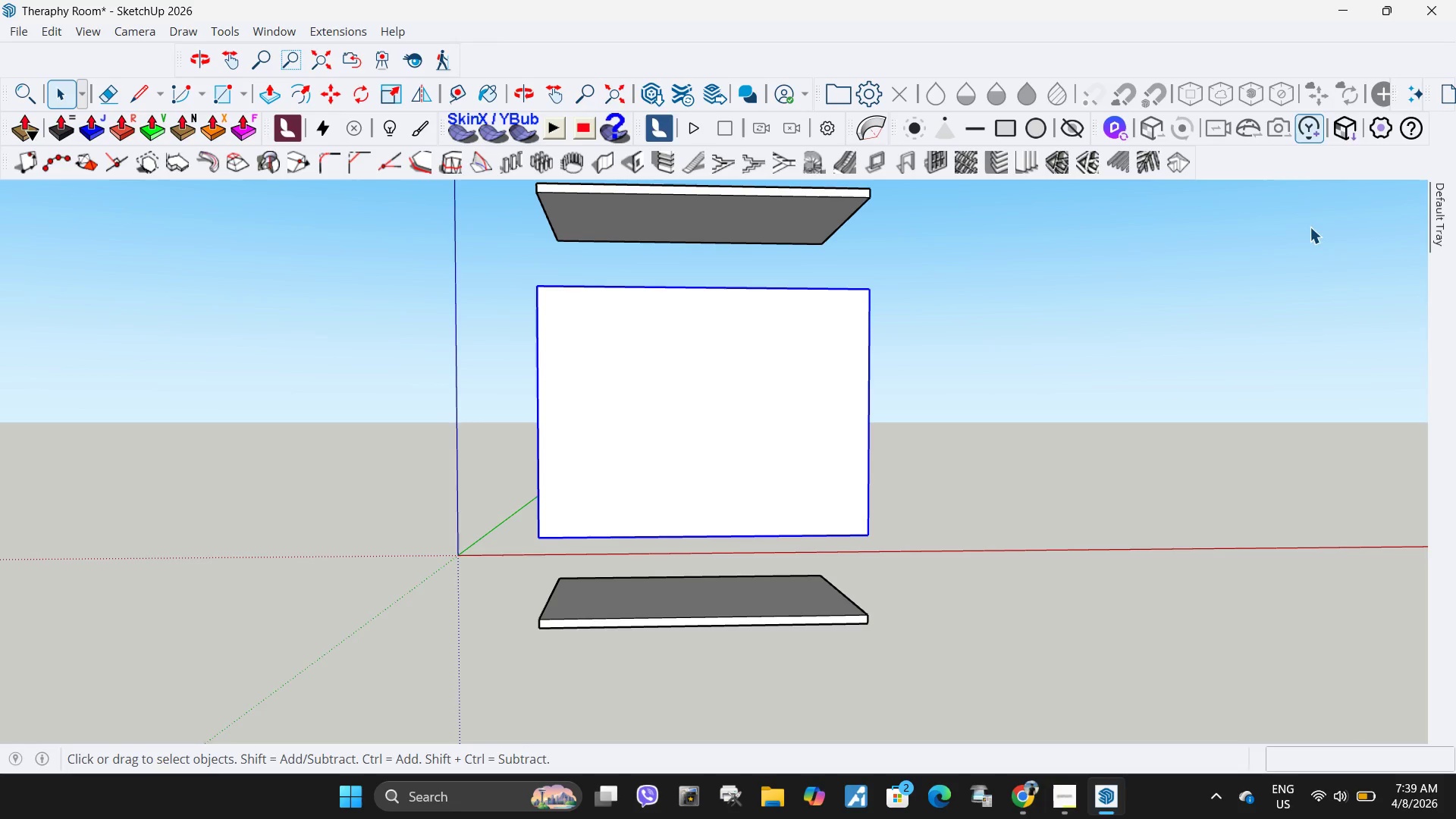 
right_click([769, 382])